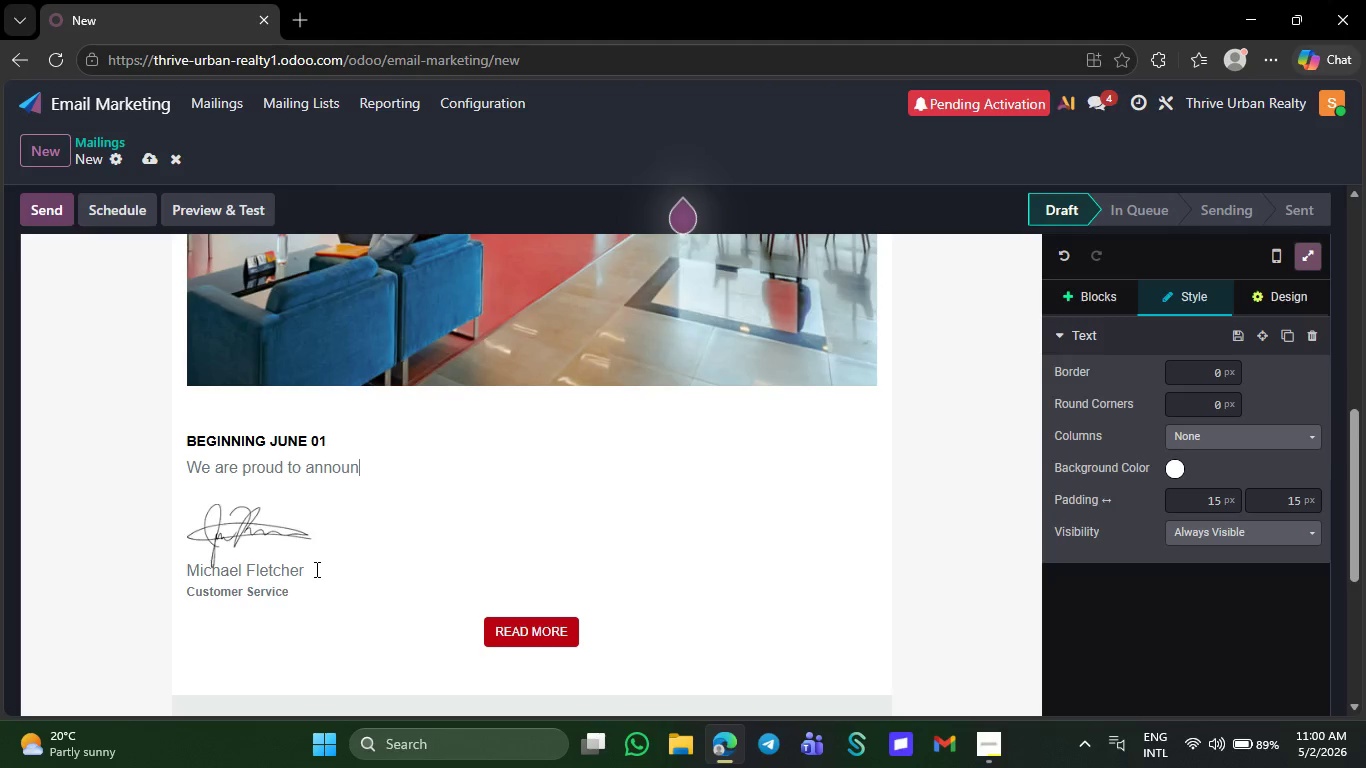 
key(Backspace)
 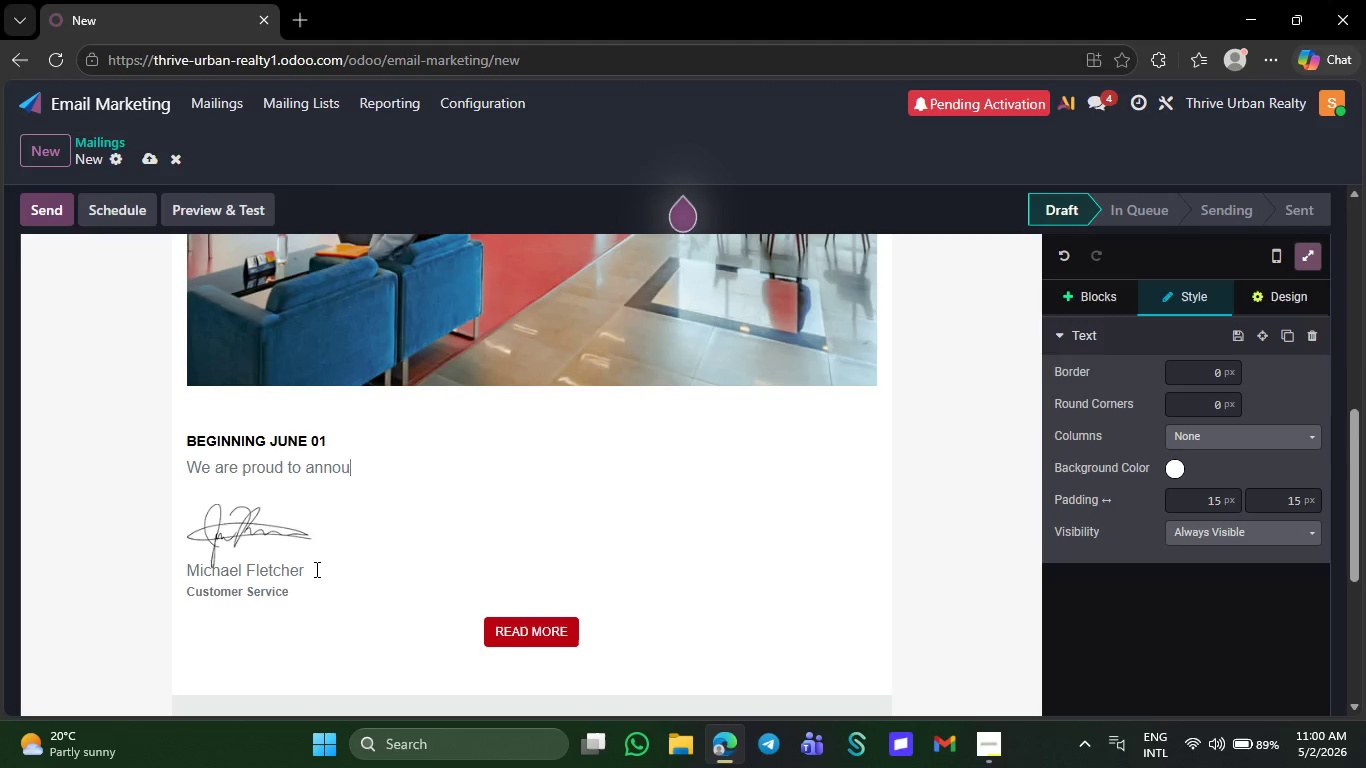 
key(Backspace)
 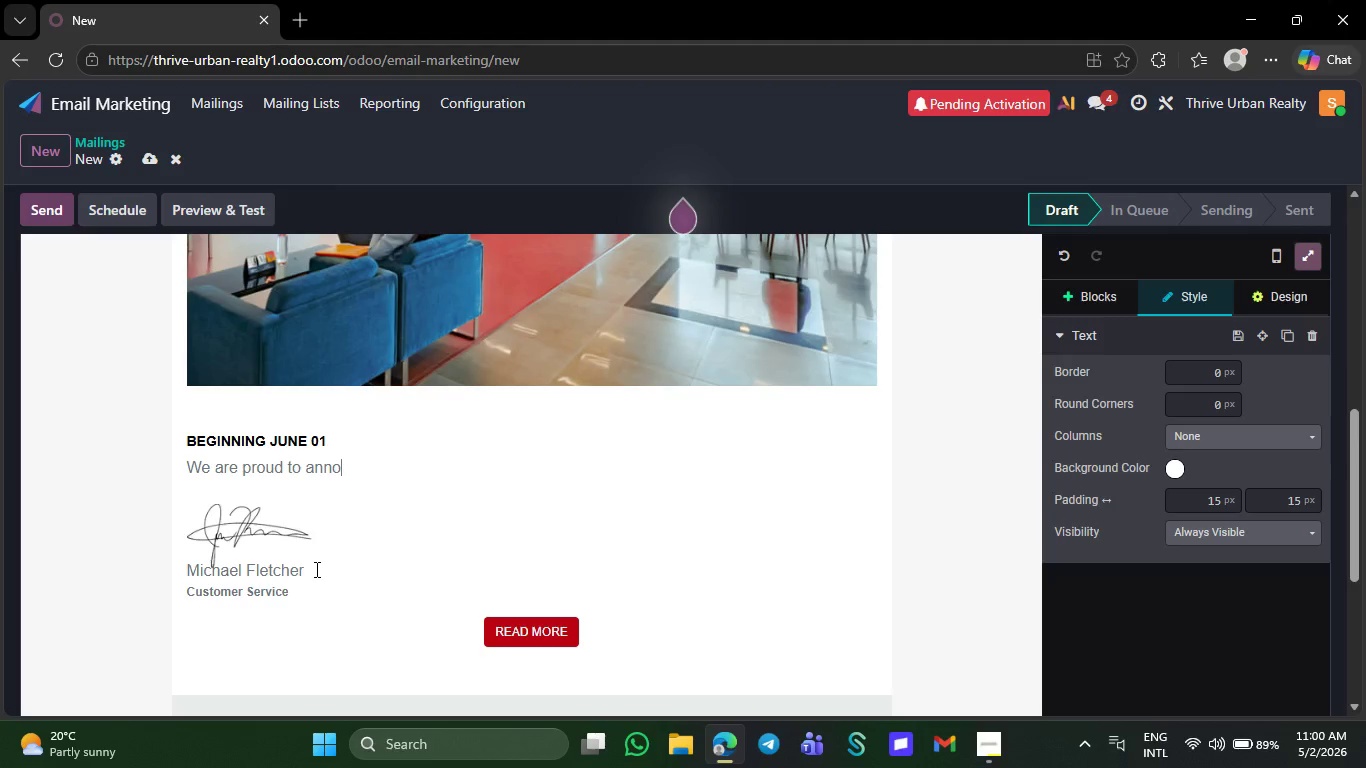 
key(Backspace)
 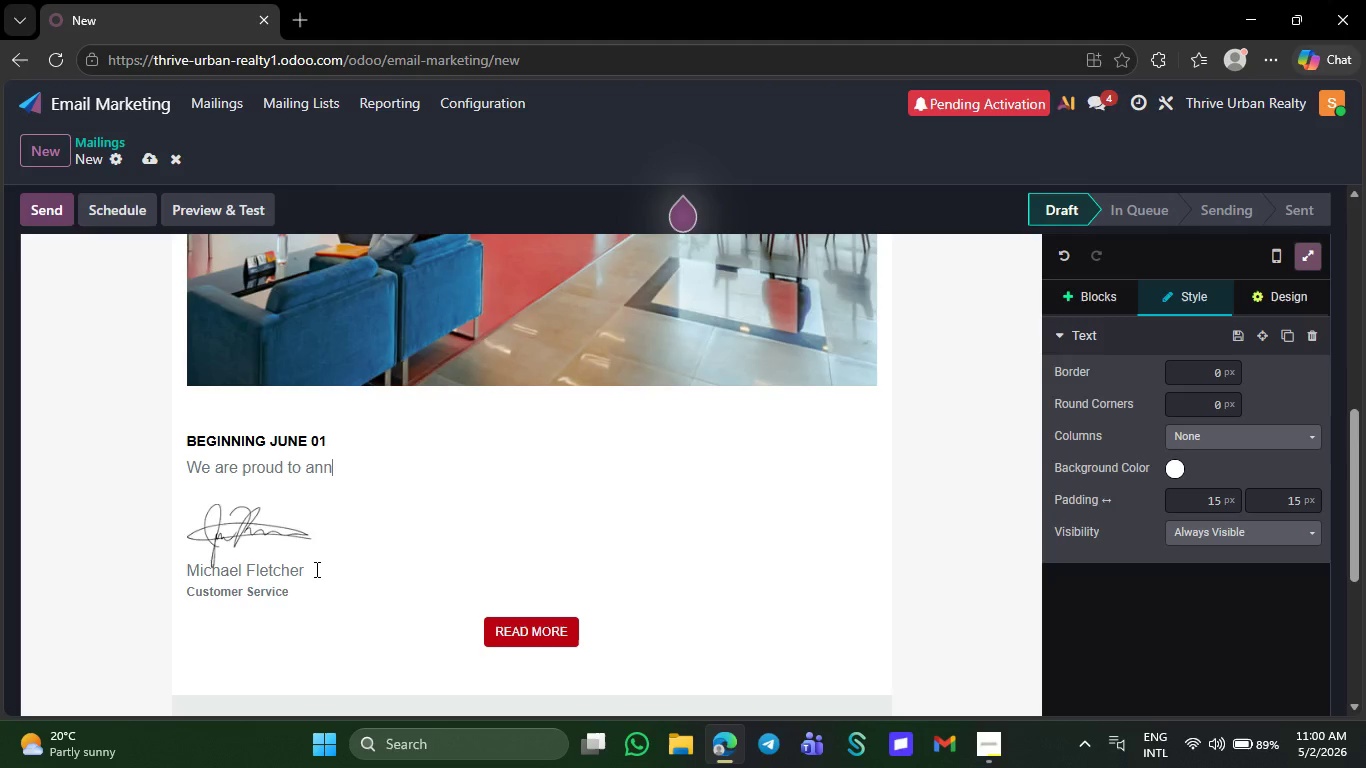 
key(Backspace)
 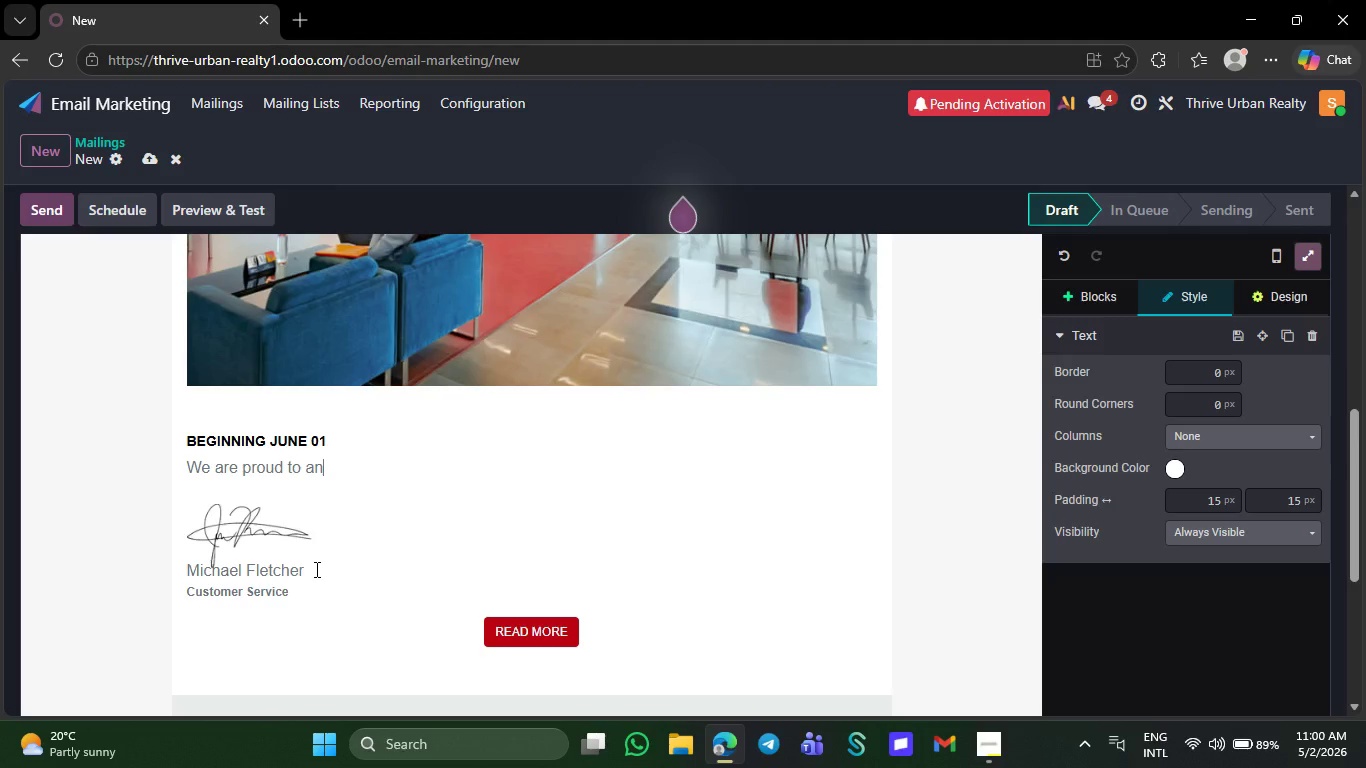 
key(Backspace)
 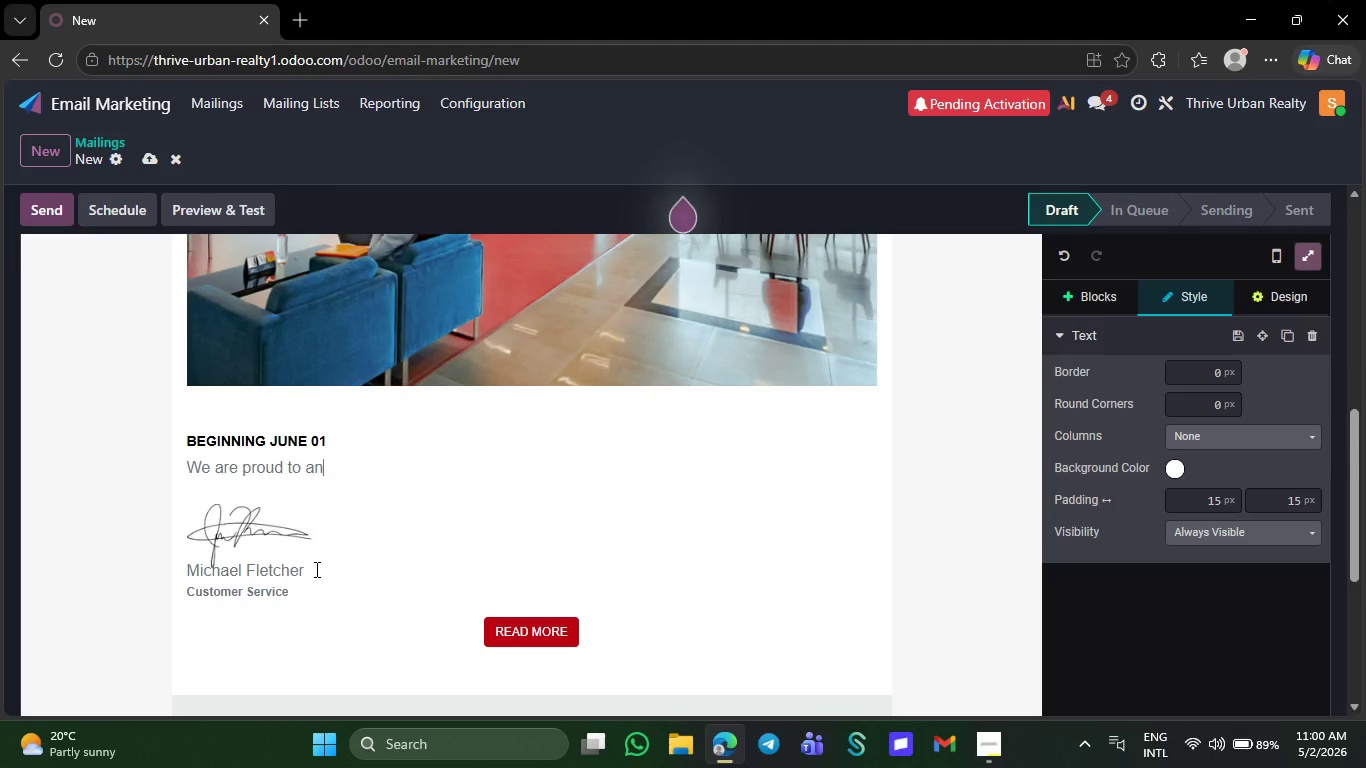 
key(Backspace)
 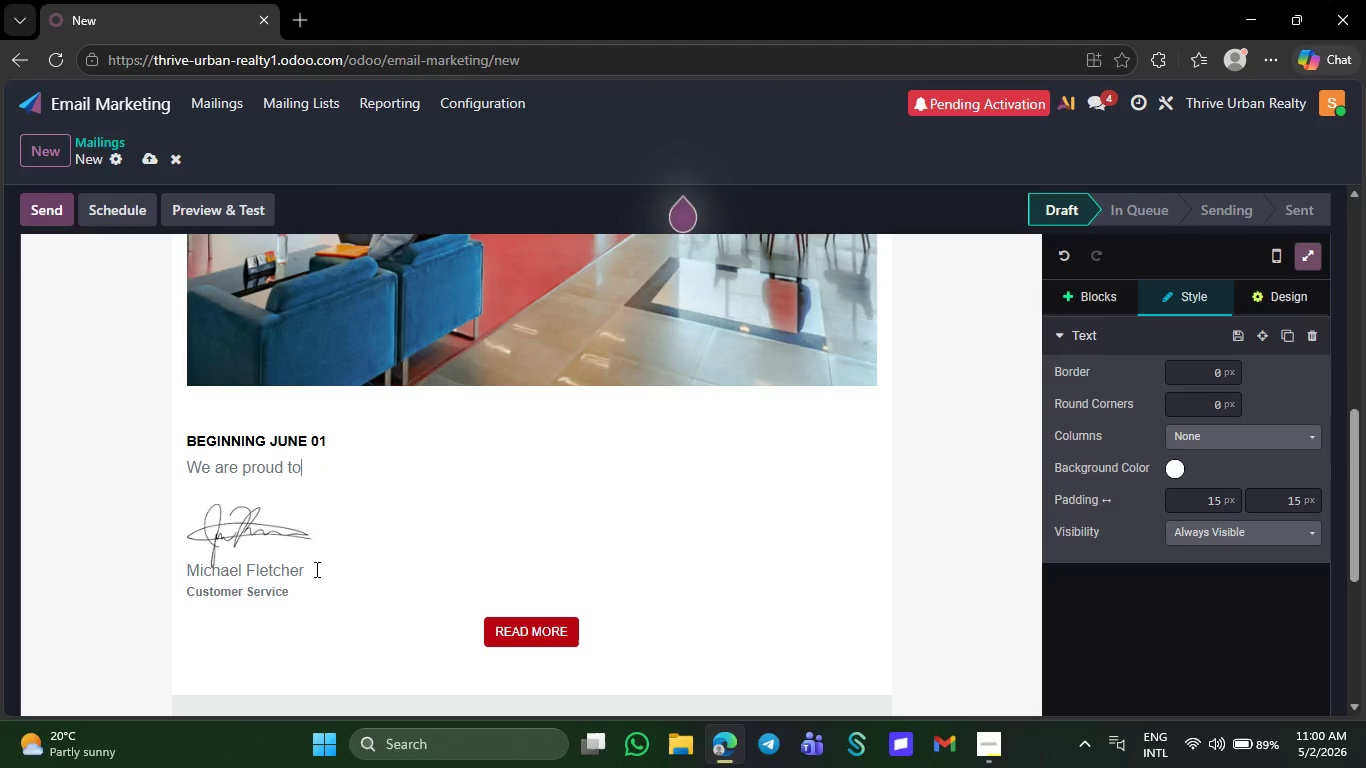 
key(Backspace)
 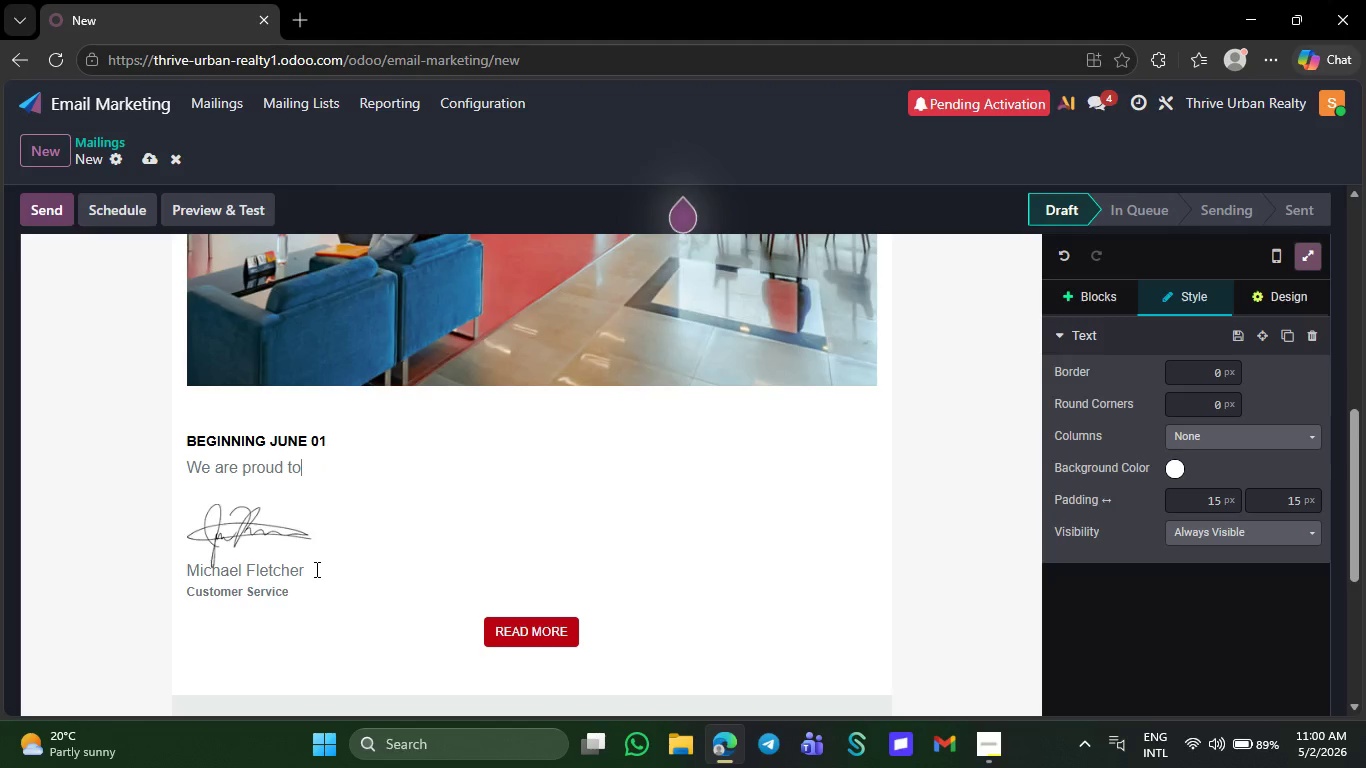 
key(Backspace)
 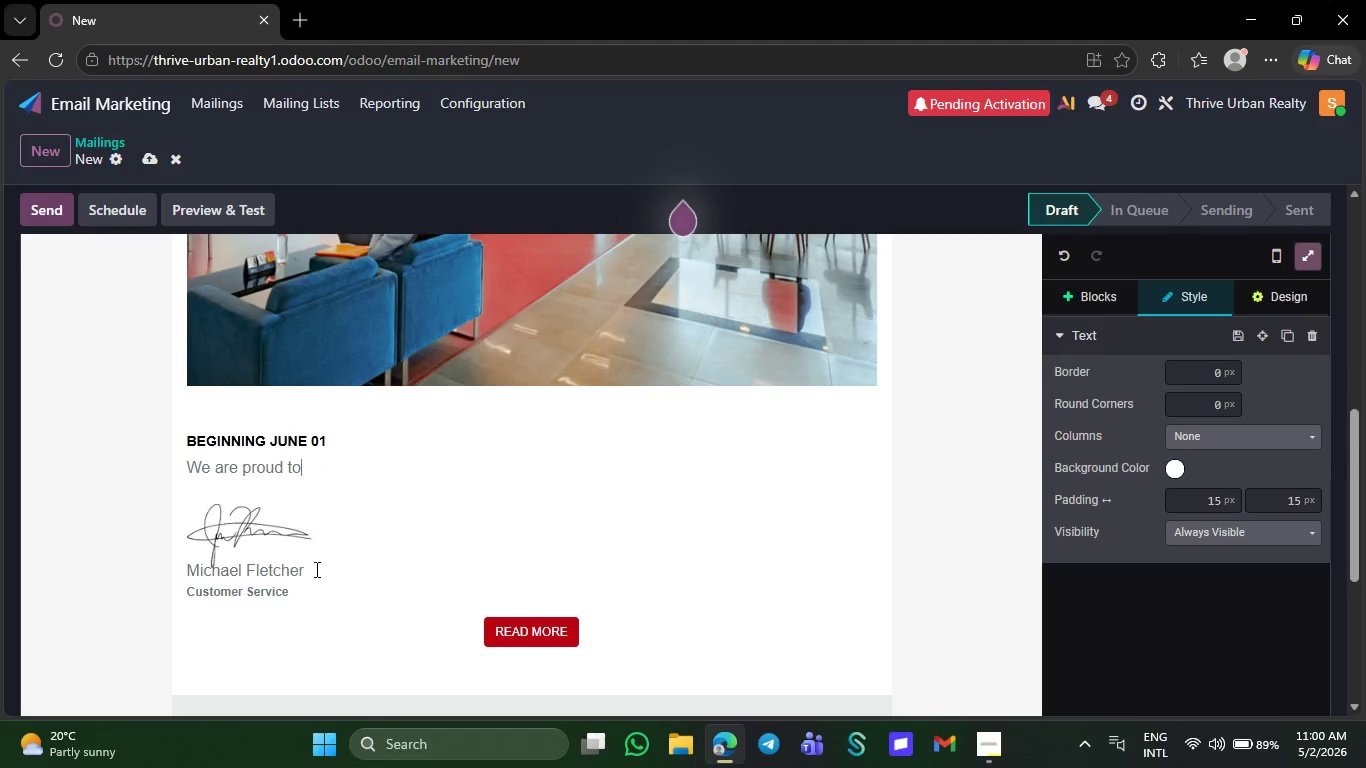 
key(Backspace)
 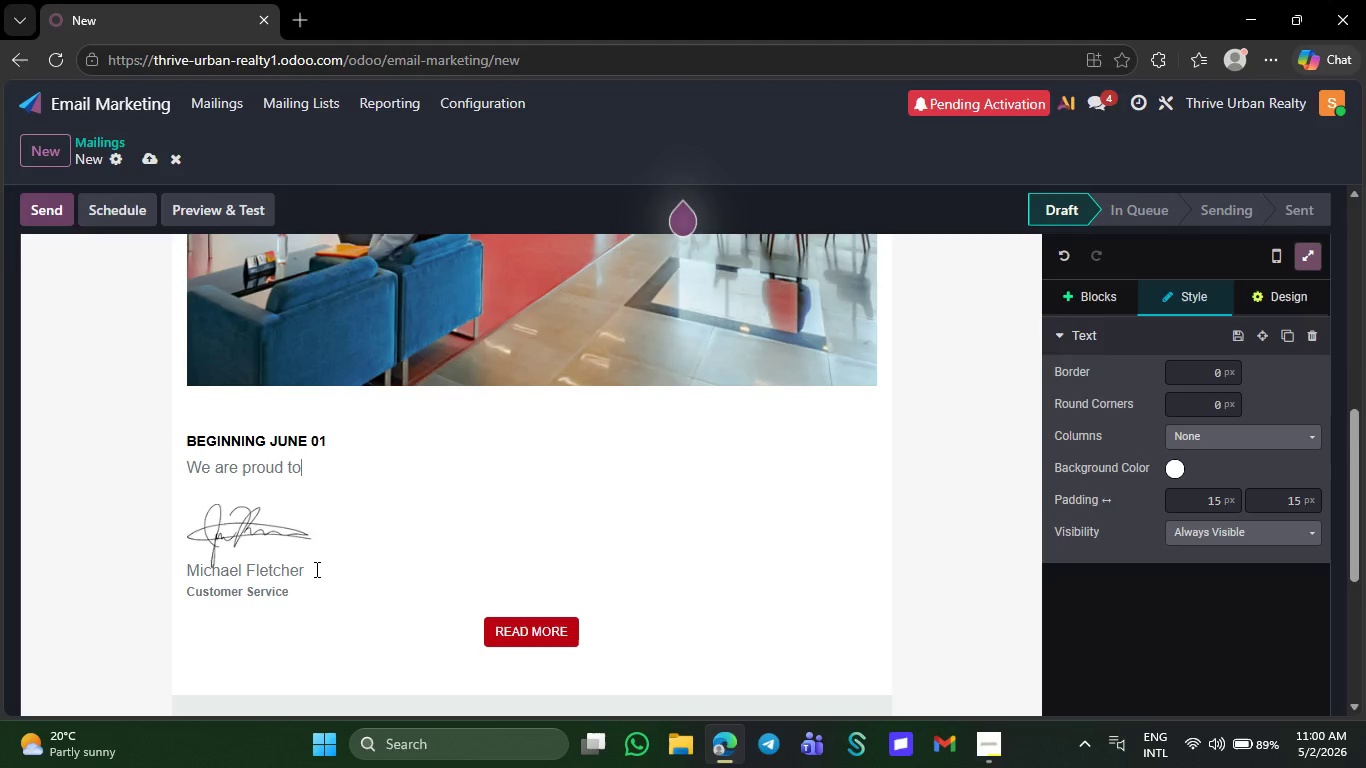 
key(Backspace)
 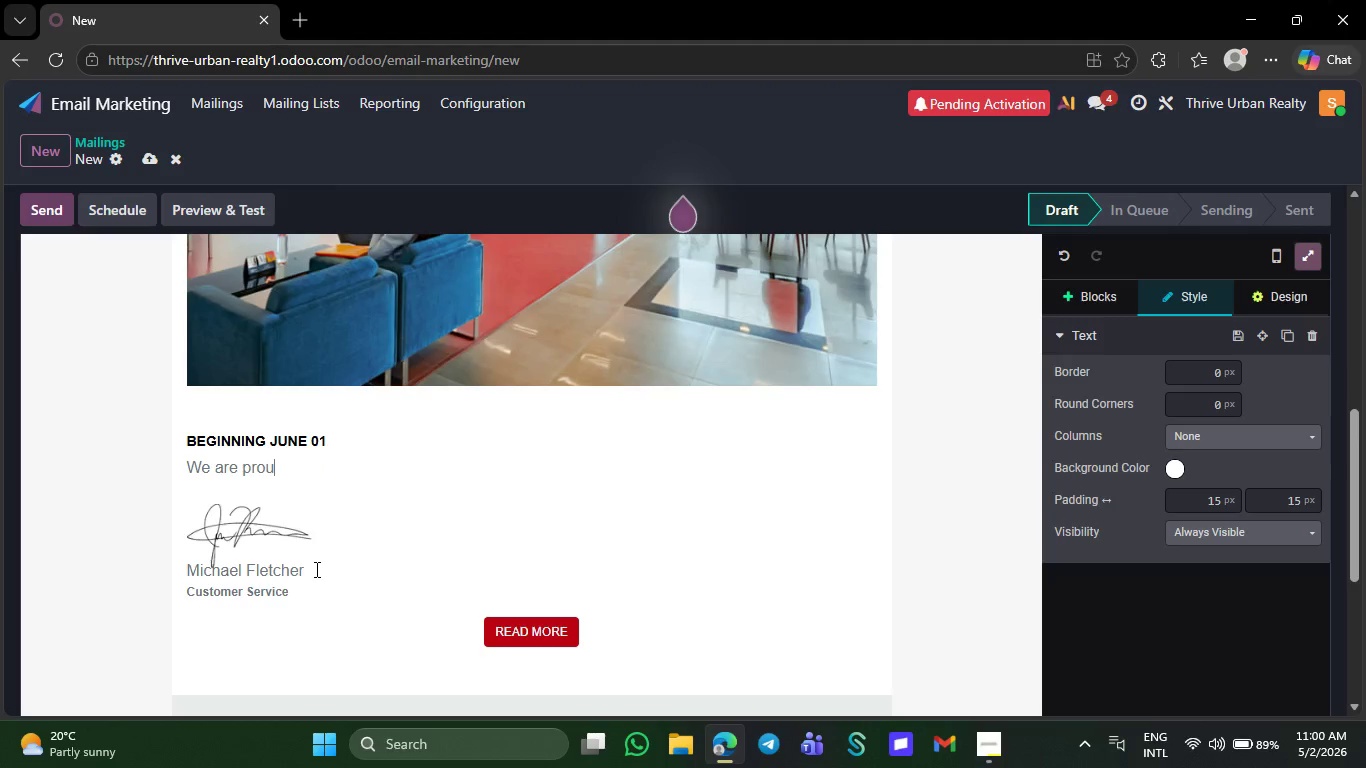 
key(Backspace)
 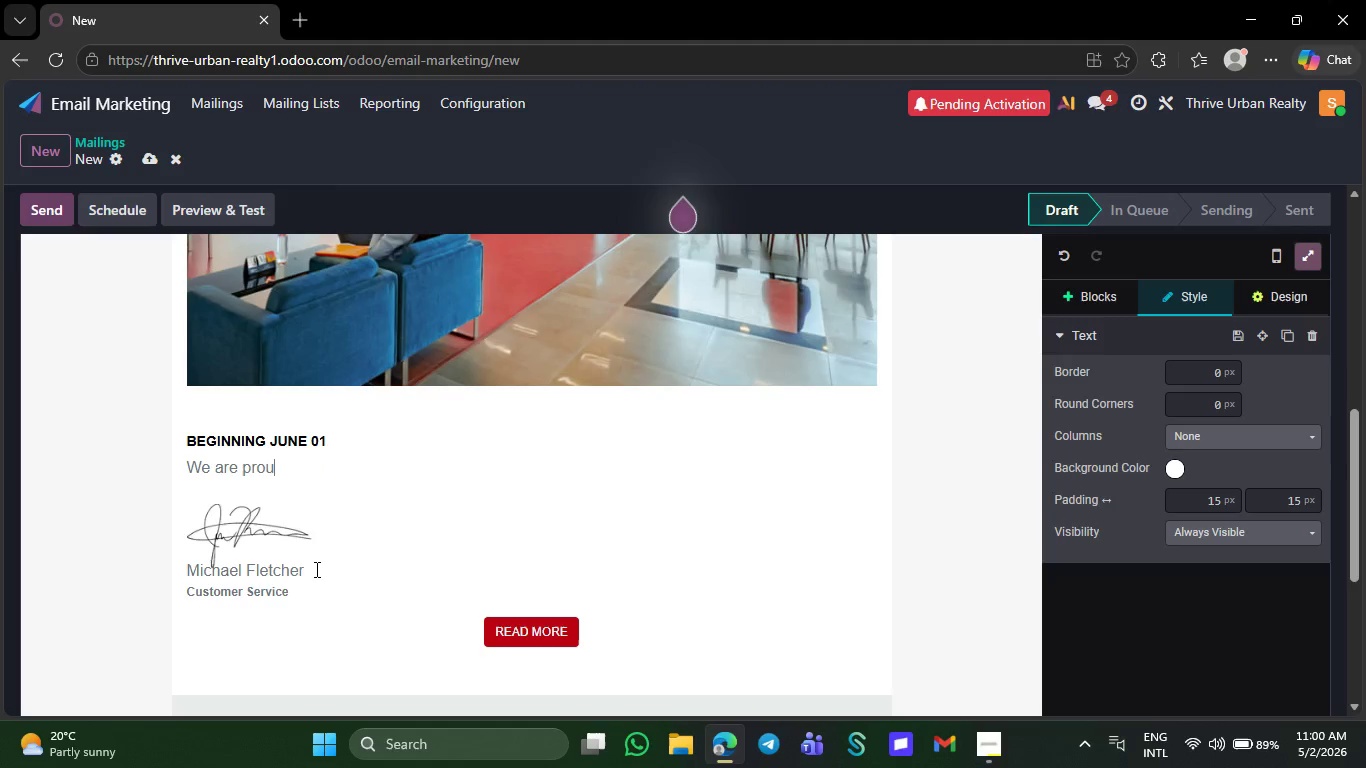 
key(Backspace)
 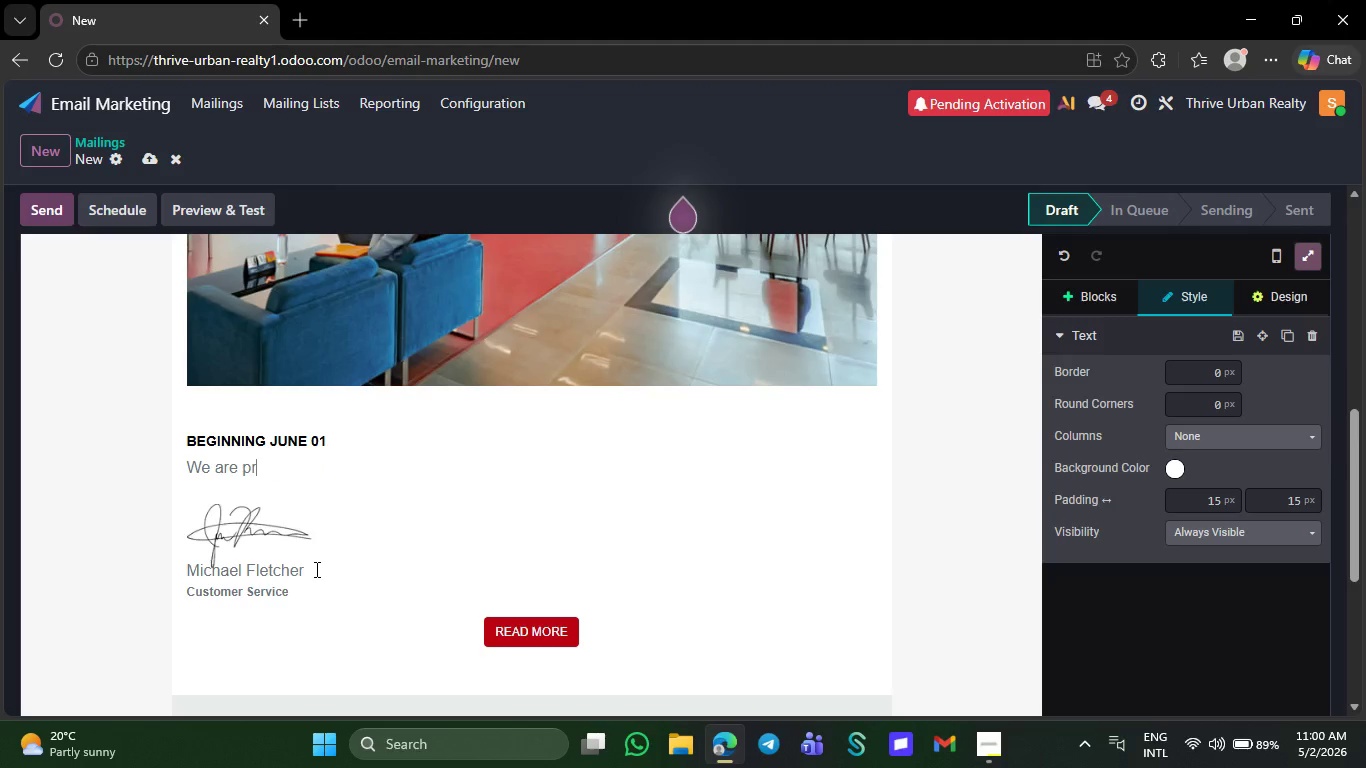 
key(Backspace)
 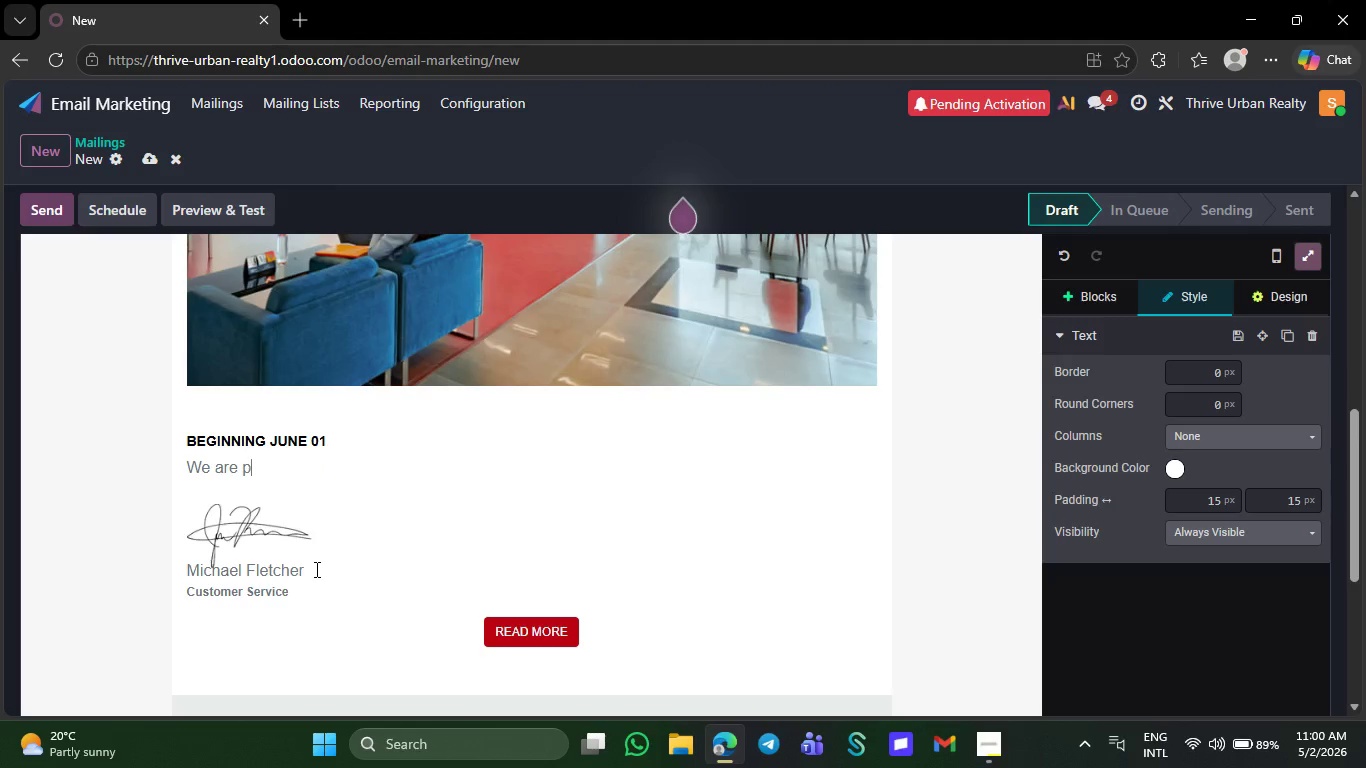 
key(Backspace)
 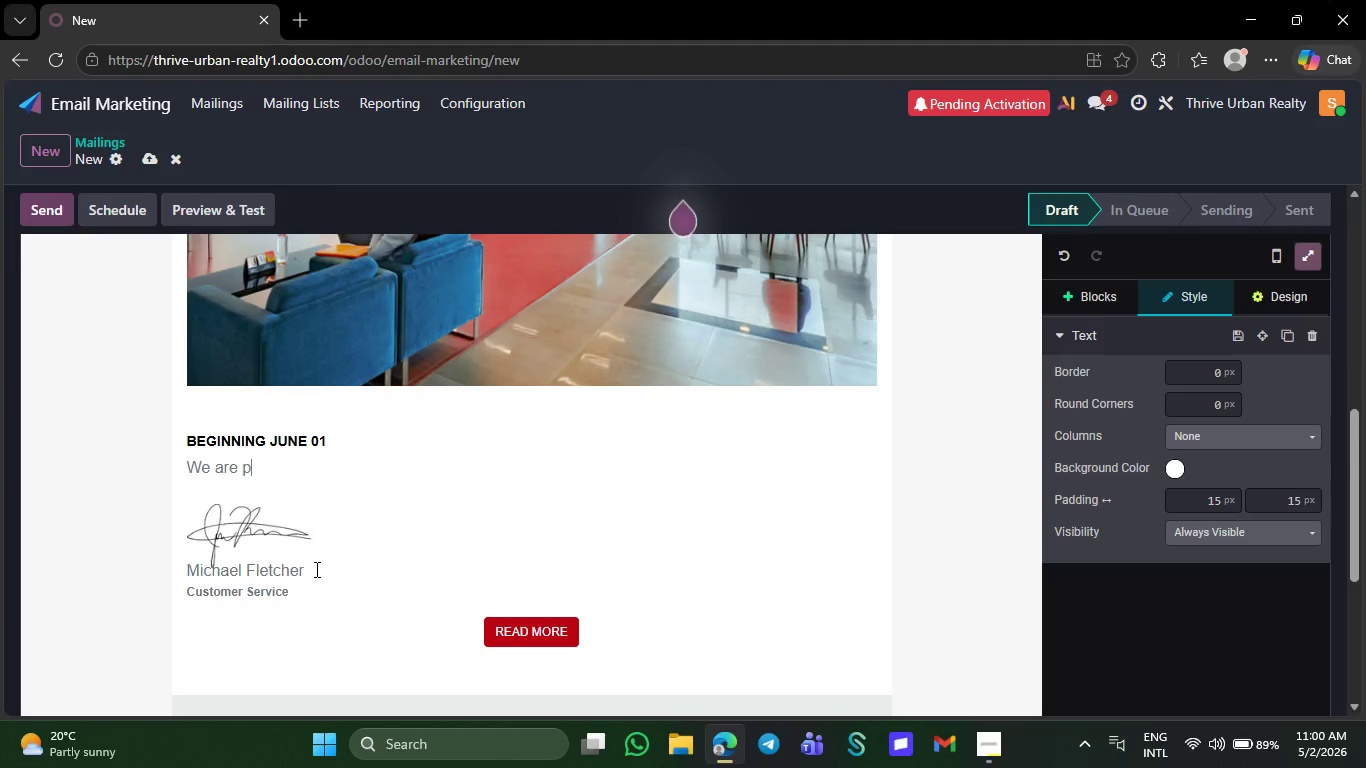 
key(Backspace)
 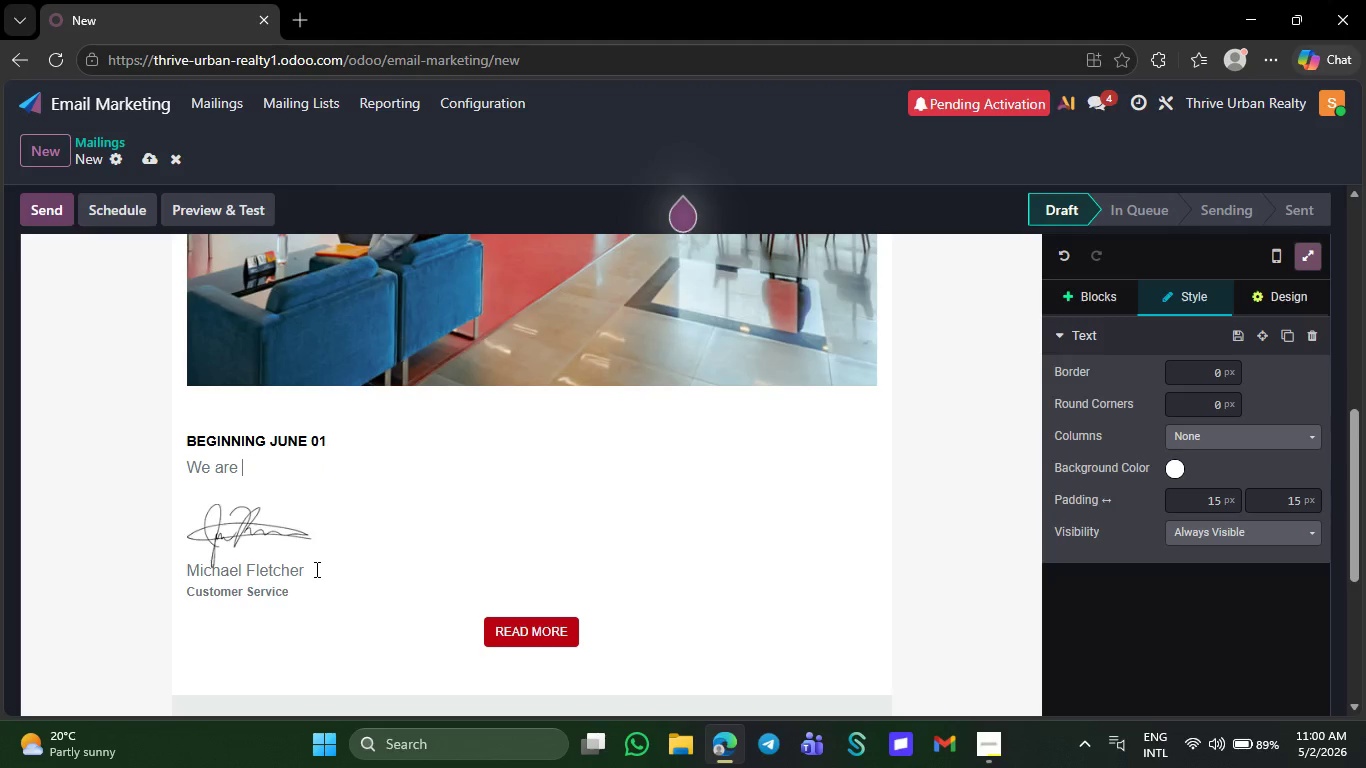 
key(Backspace)
 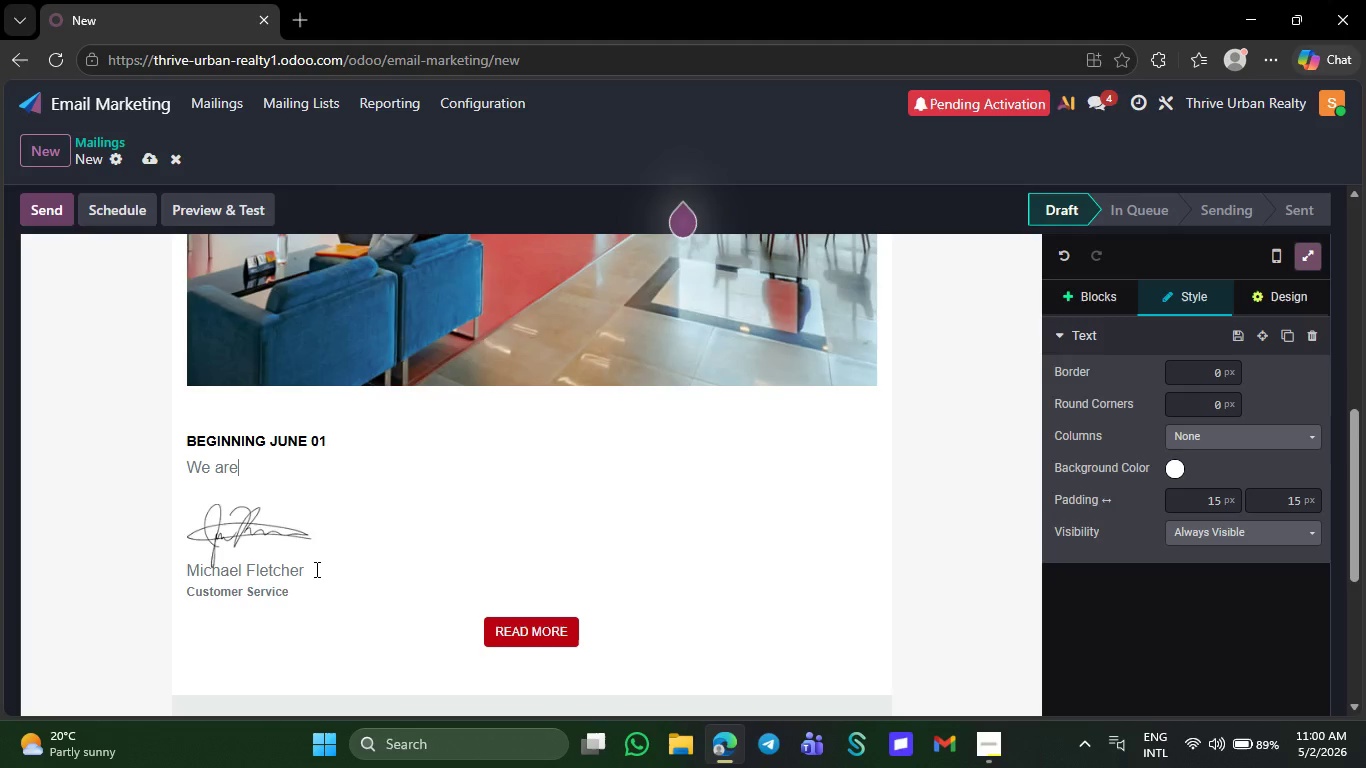 
key(Backspace)
 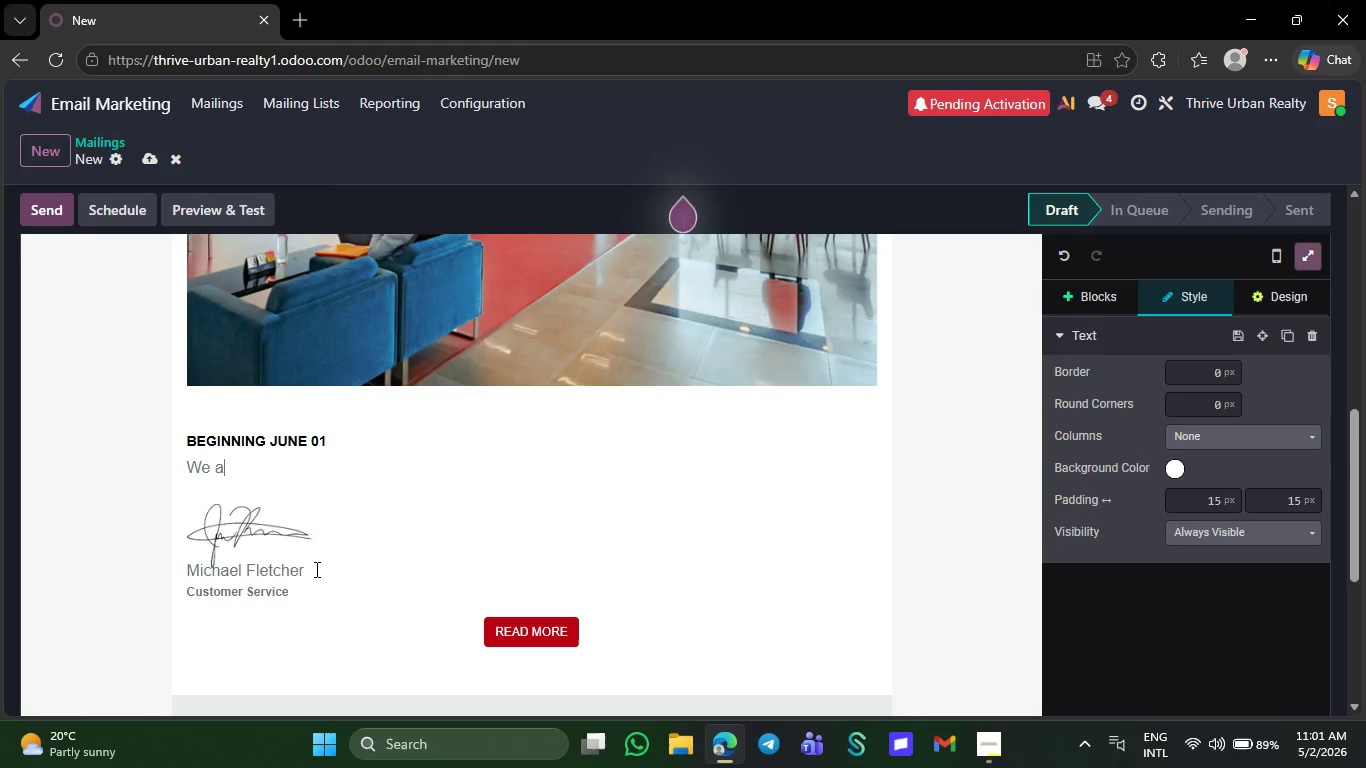 
key(Backspace)
 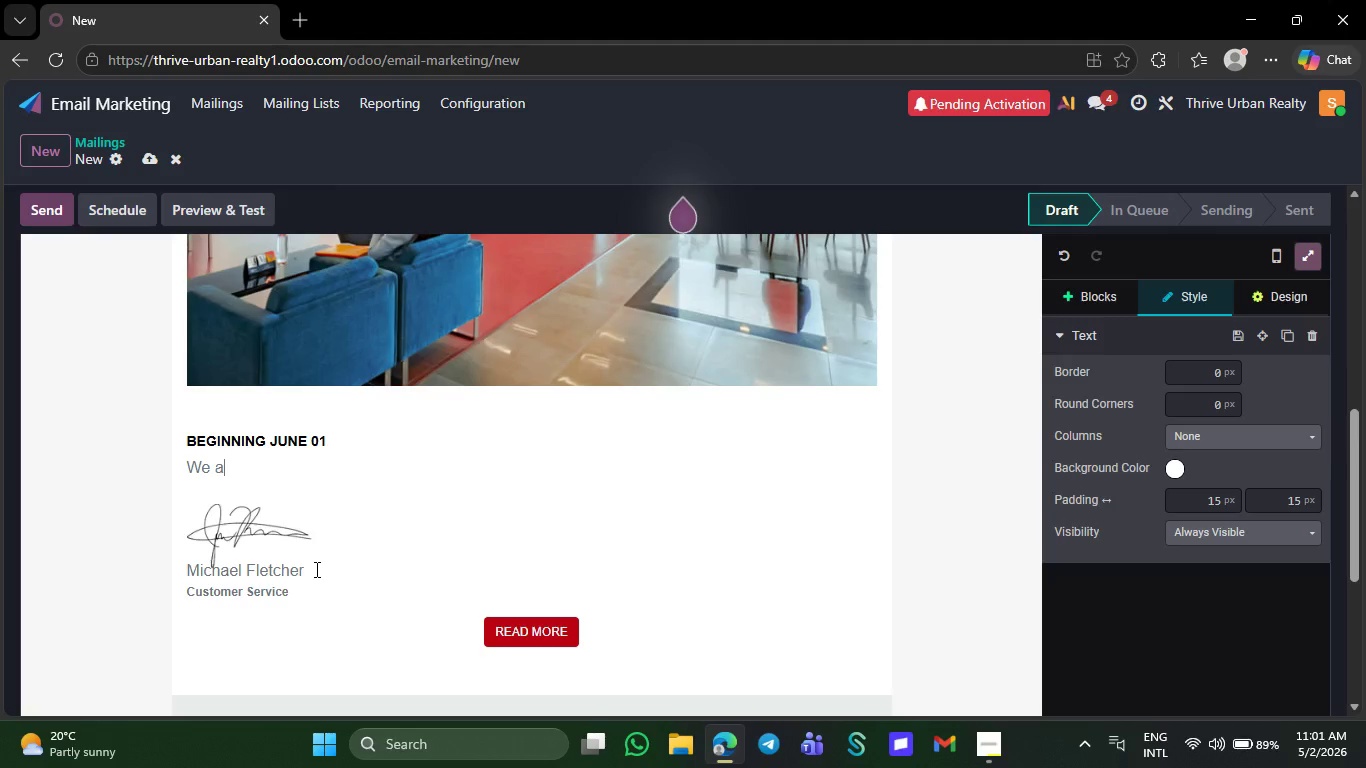 
key(Backspace)
 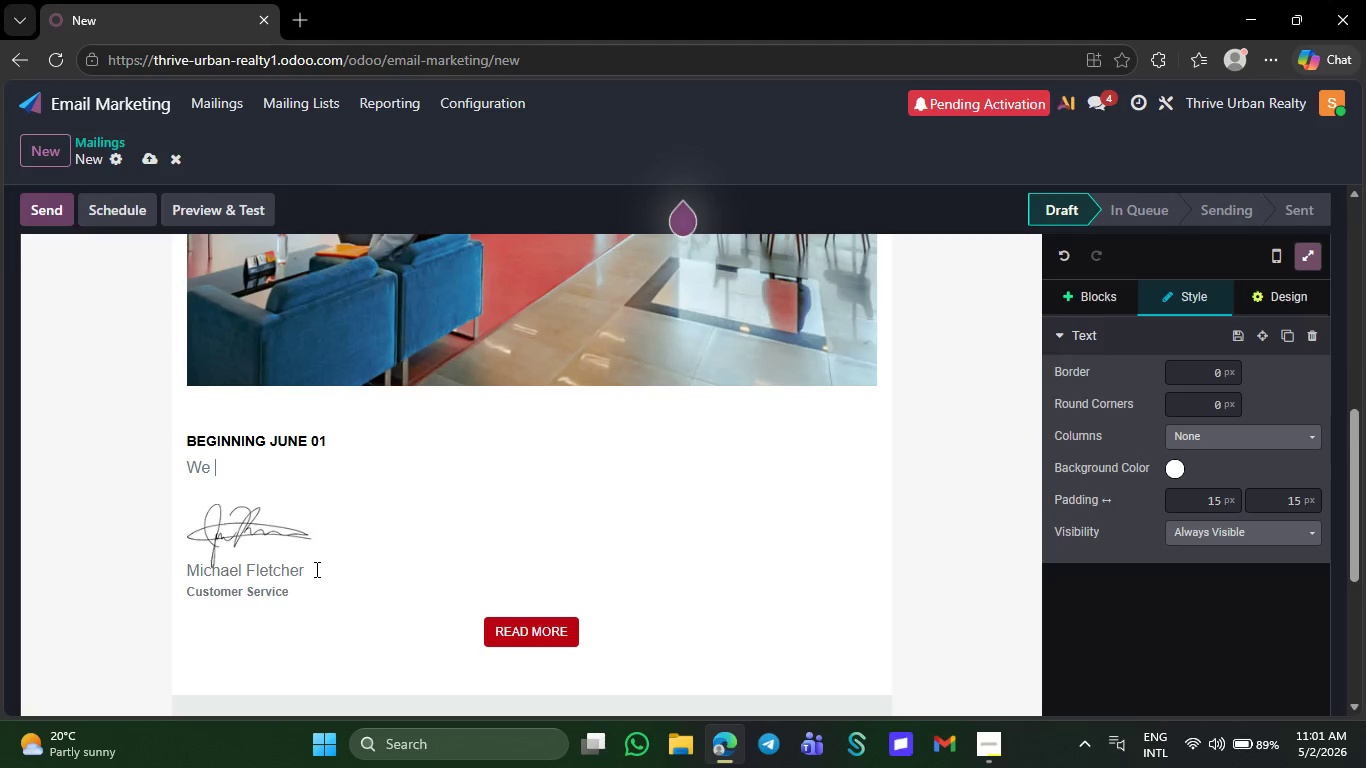 
key(Backspace)
 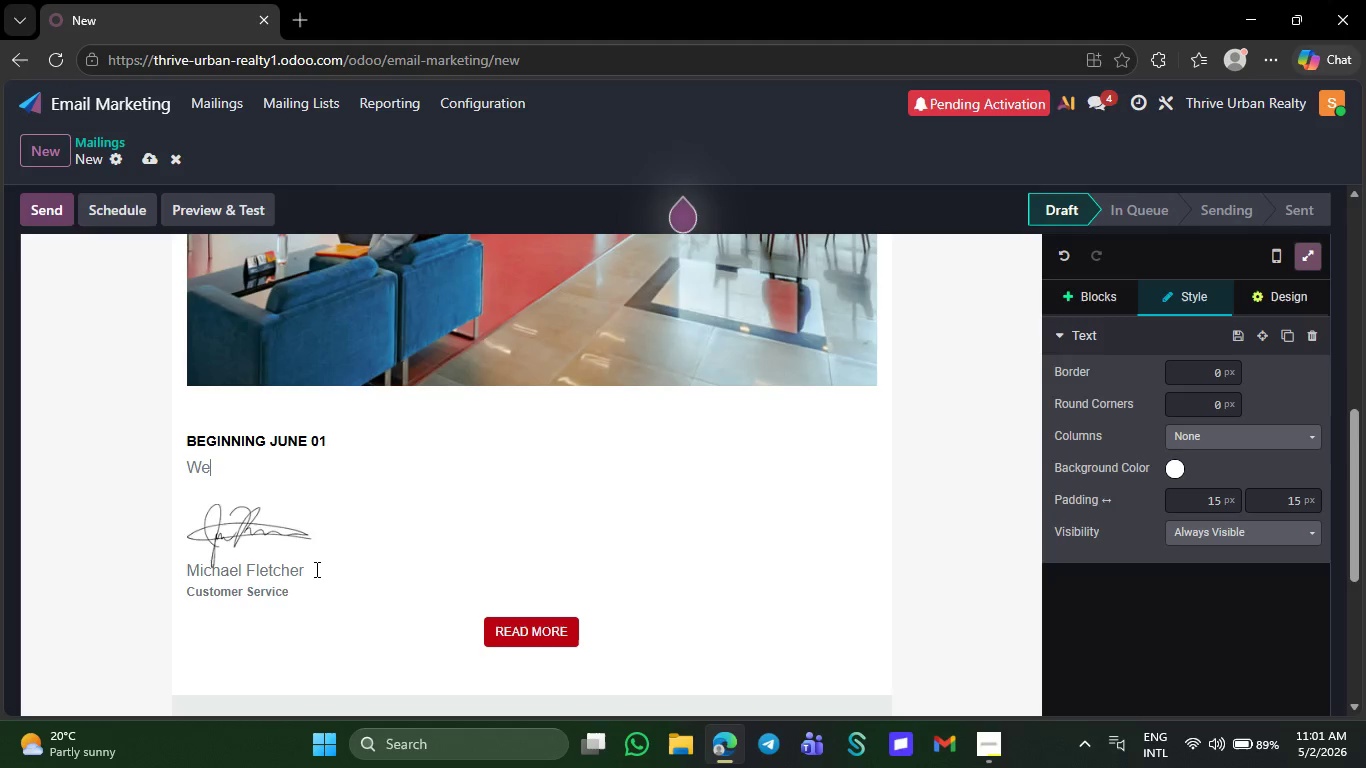 
key(Backspace)
 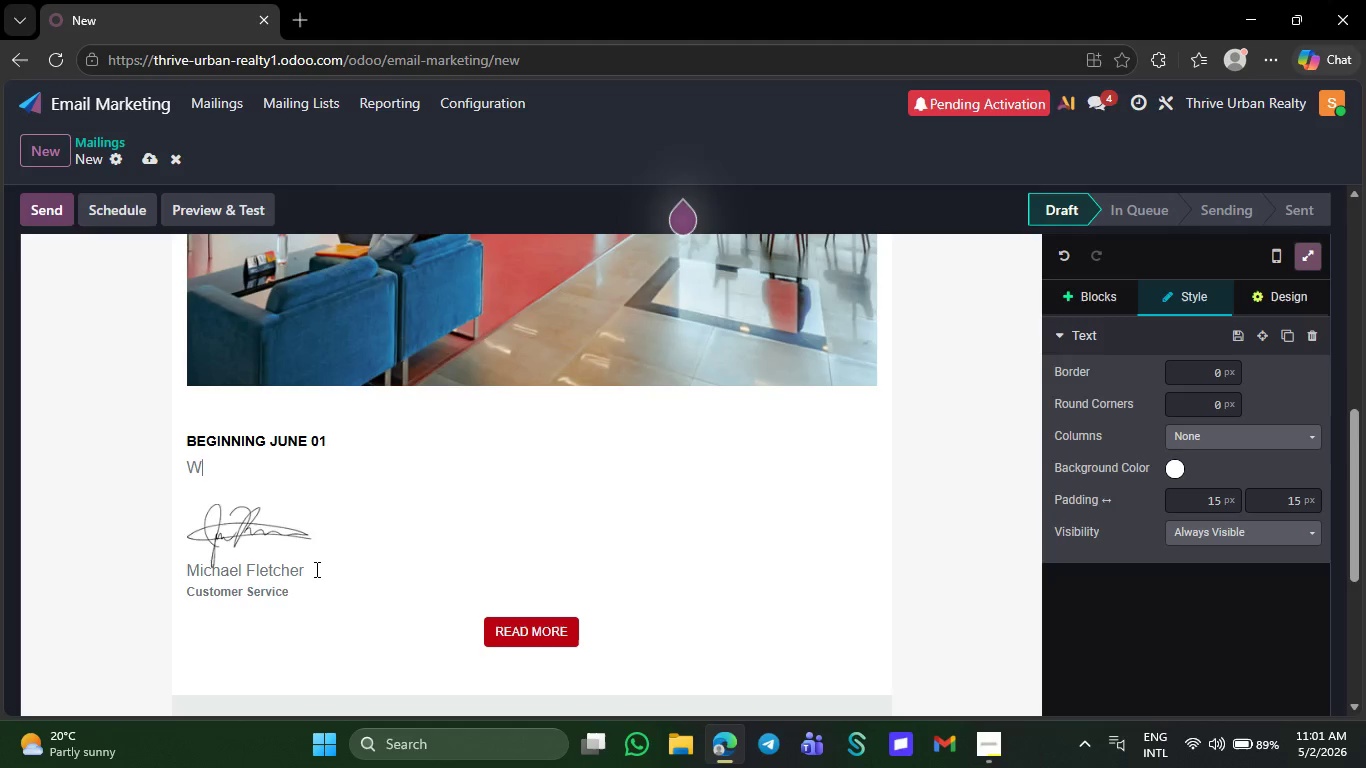 
key(Backspace)
 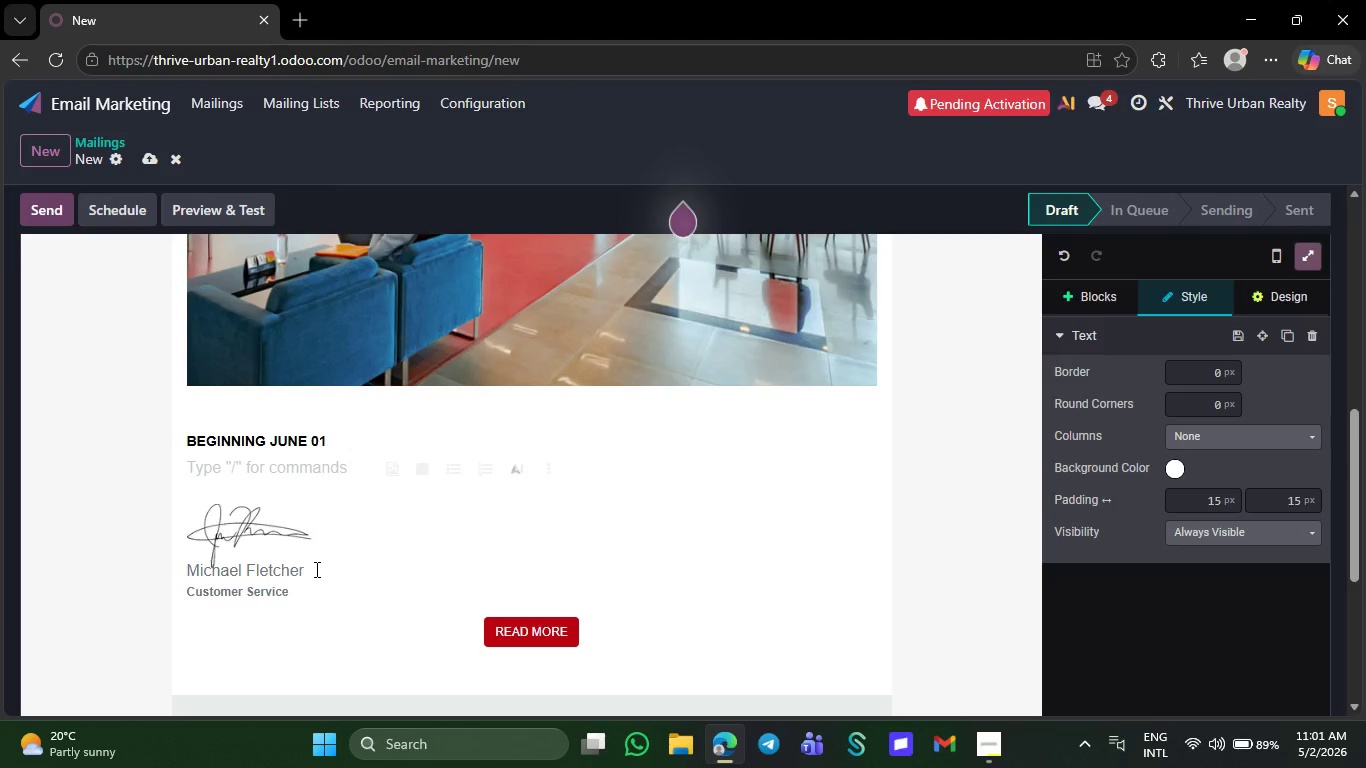 
key(ArrowUp)
 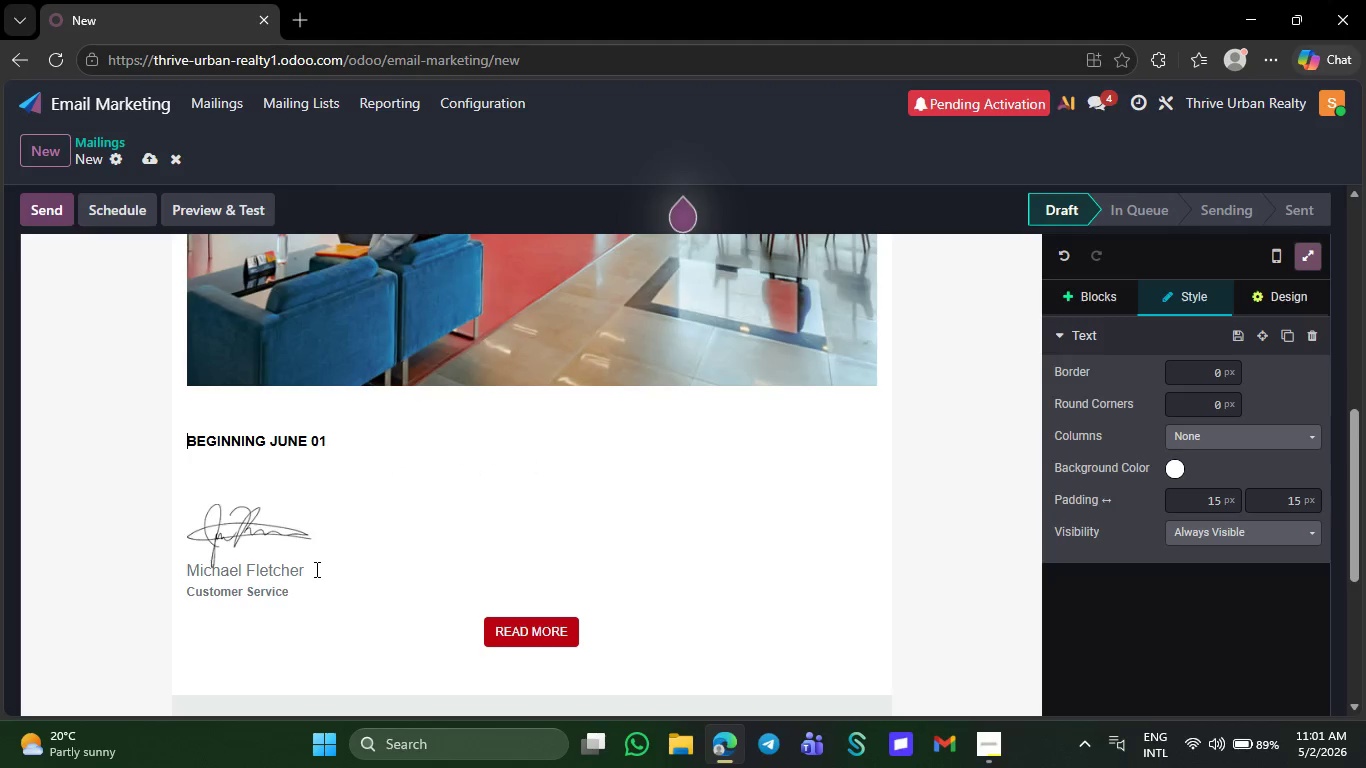 
key(ArrowLeft)
 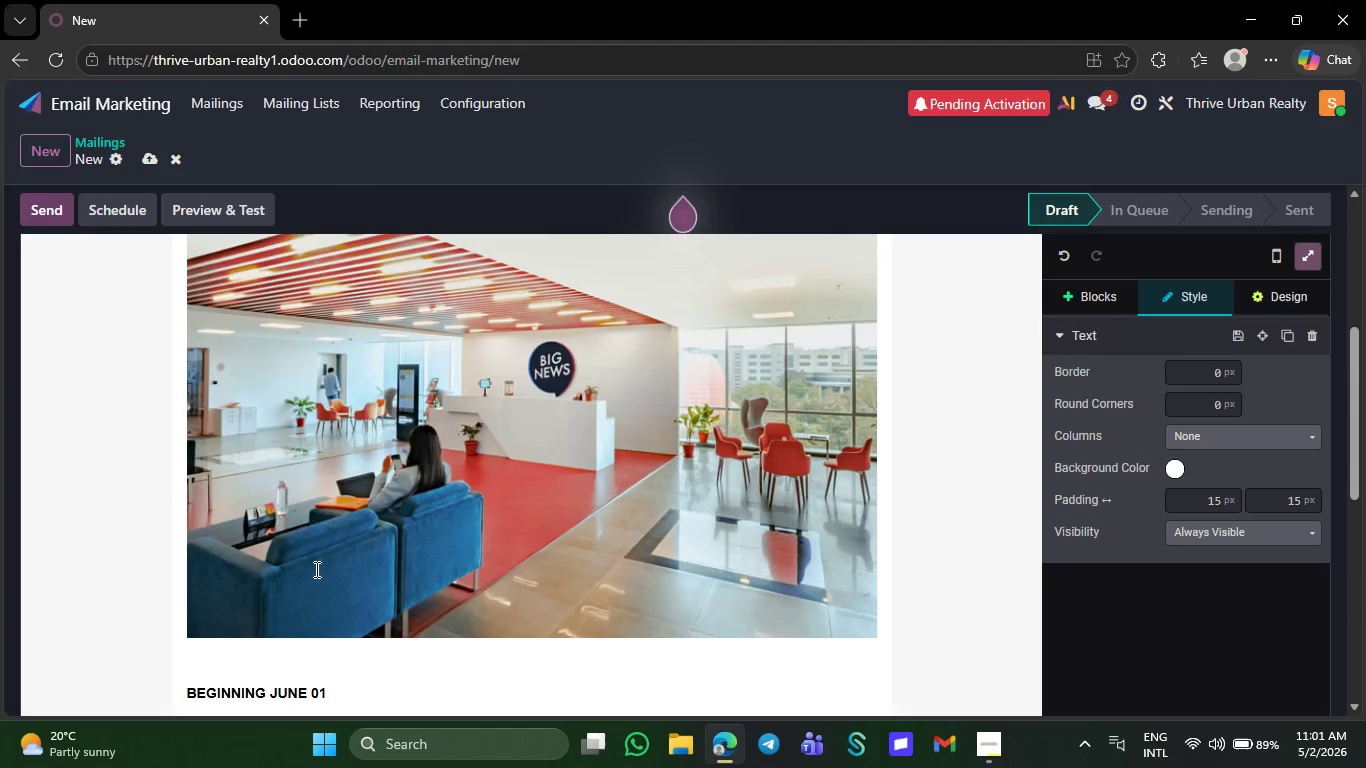 
key(ArrowRight)
 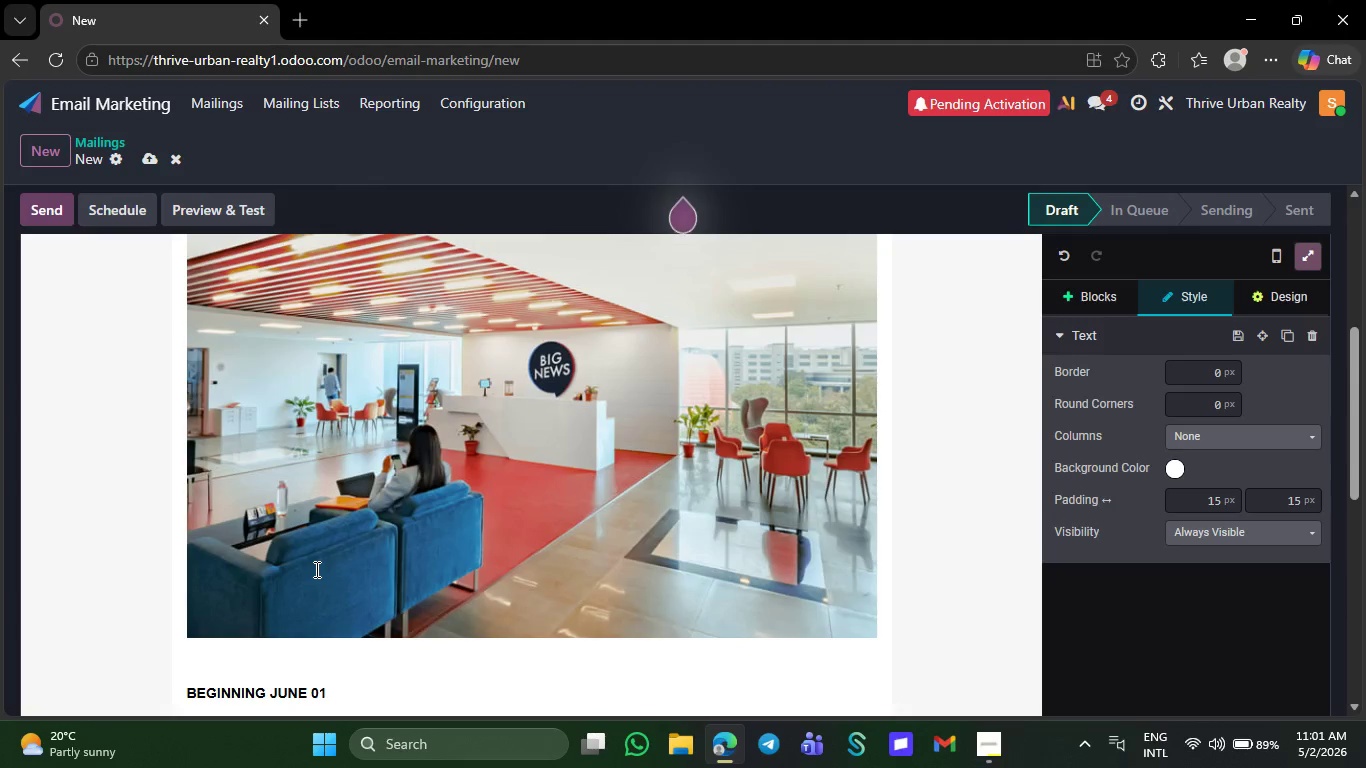 
hold_key(key=ArrowRight, duration=1.0)
 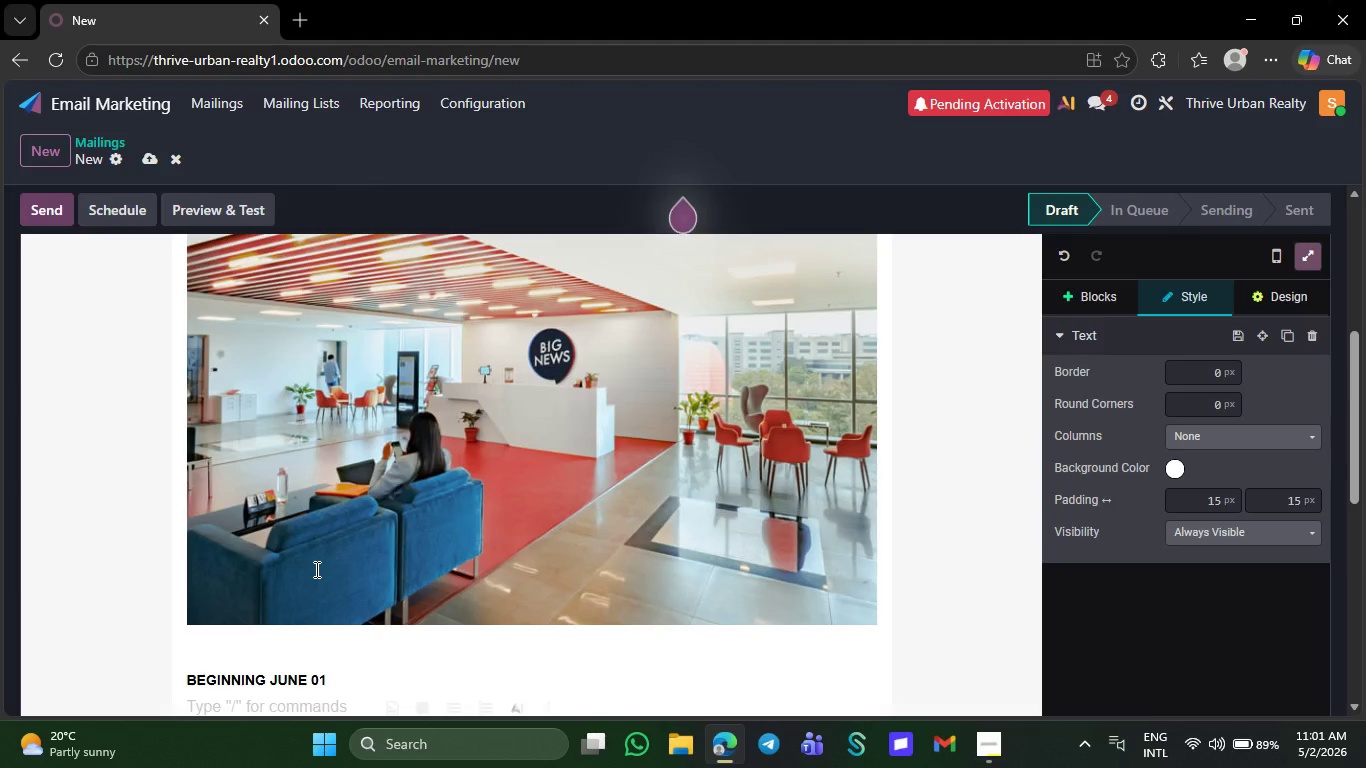 
key(ArrowLeft)
 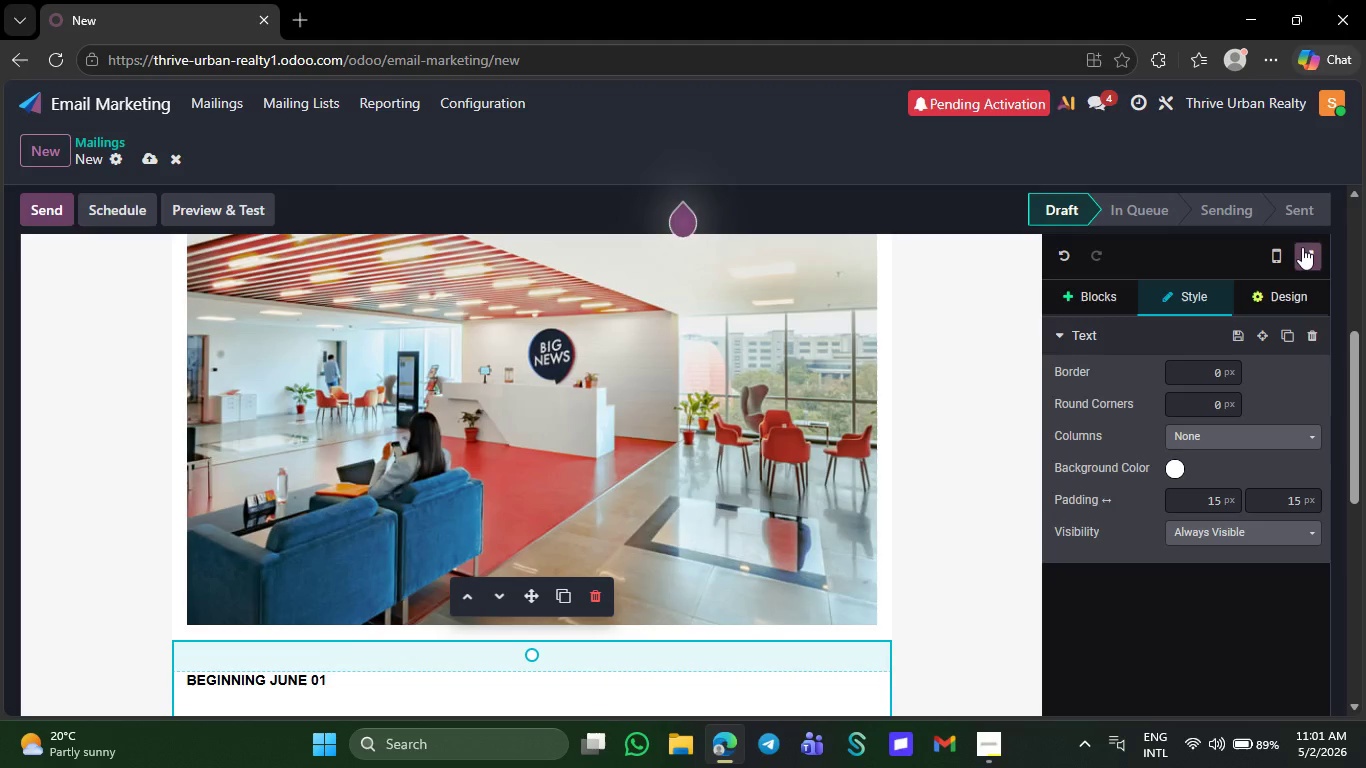 
left_click([1308, 254])
 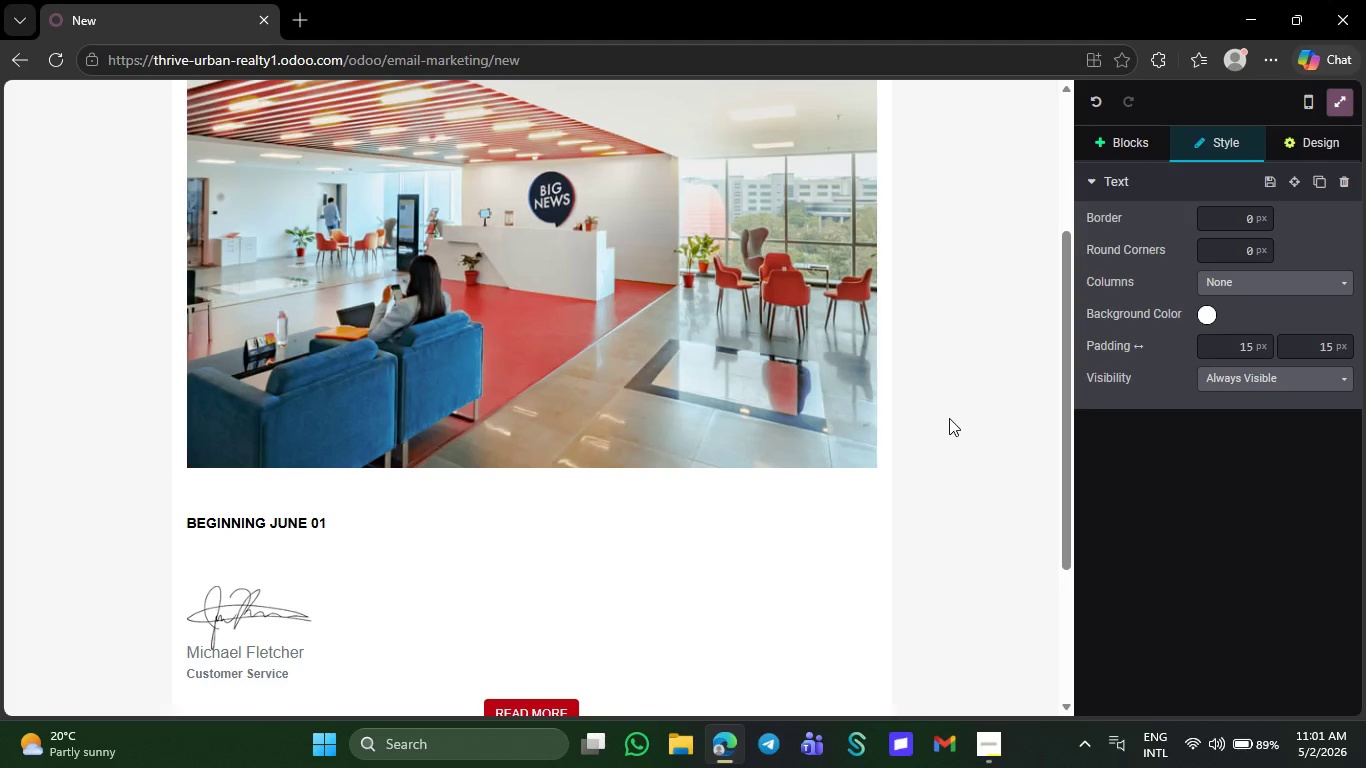 
wait(12.62)
 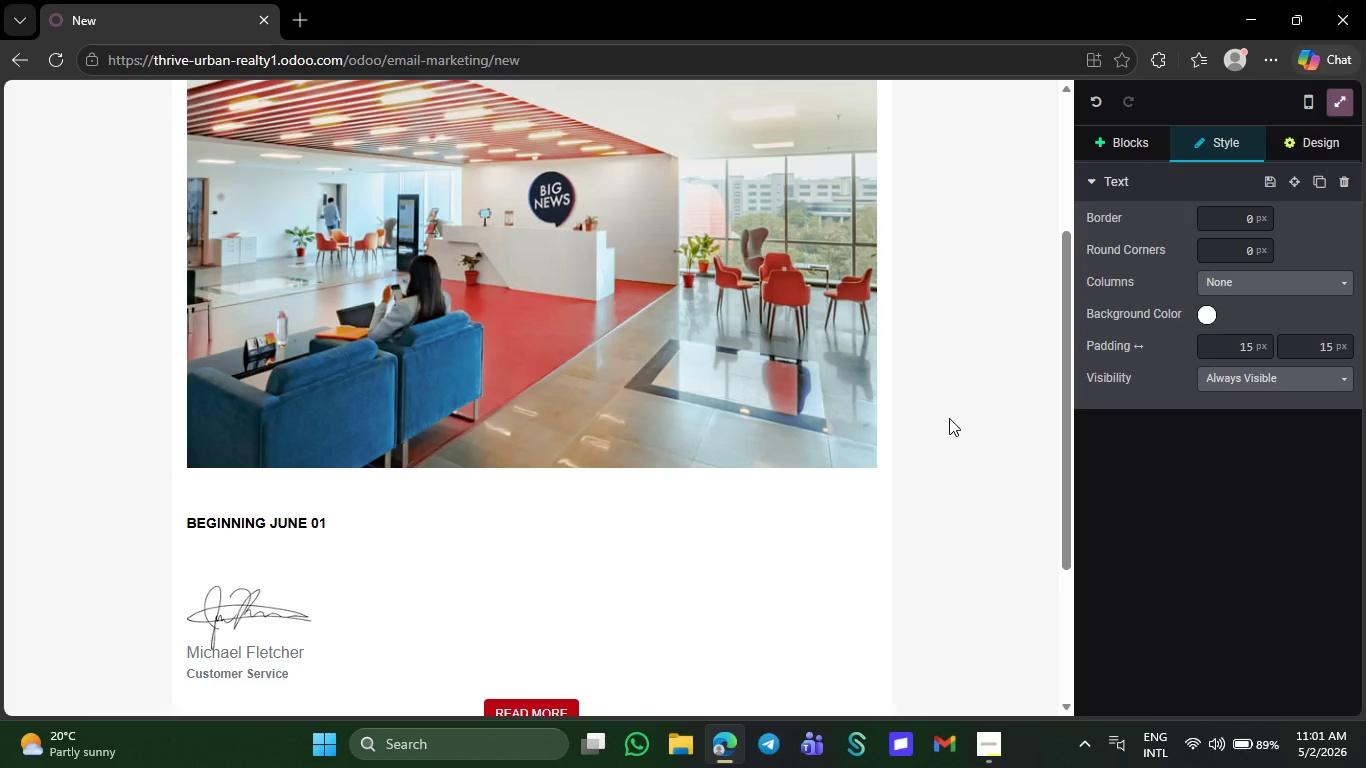 
left_click([353, 341])
 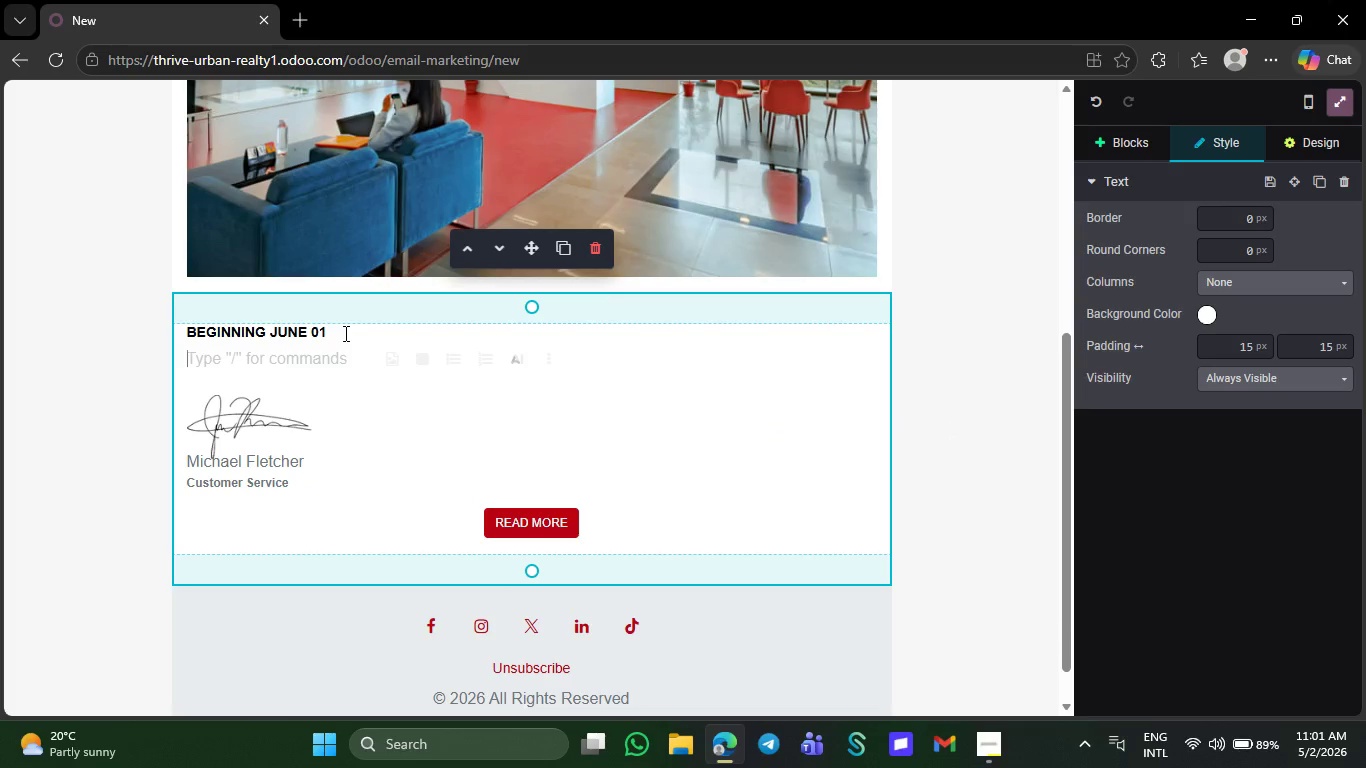 
left_click([344, 333])
 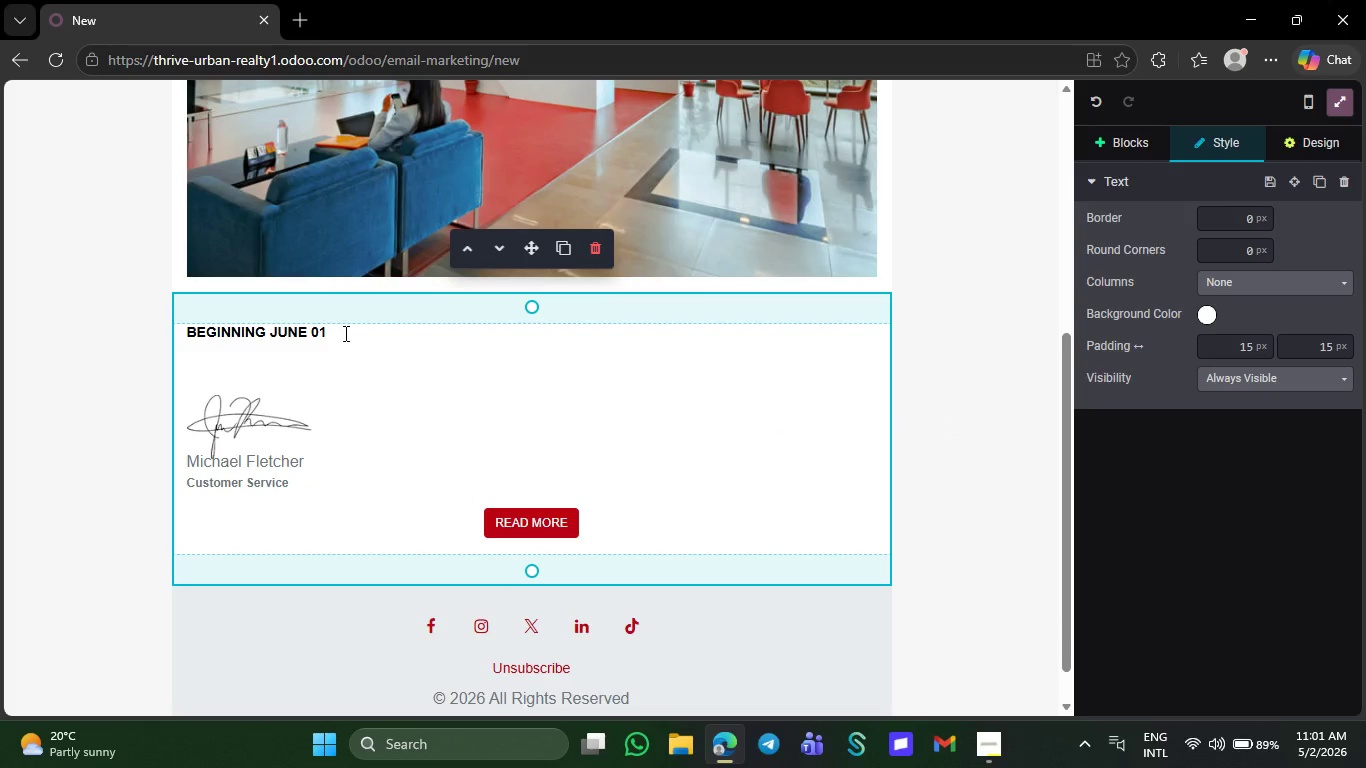 
key(Backspace)
 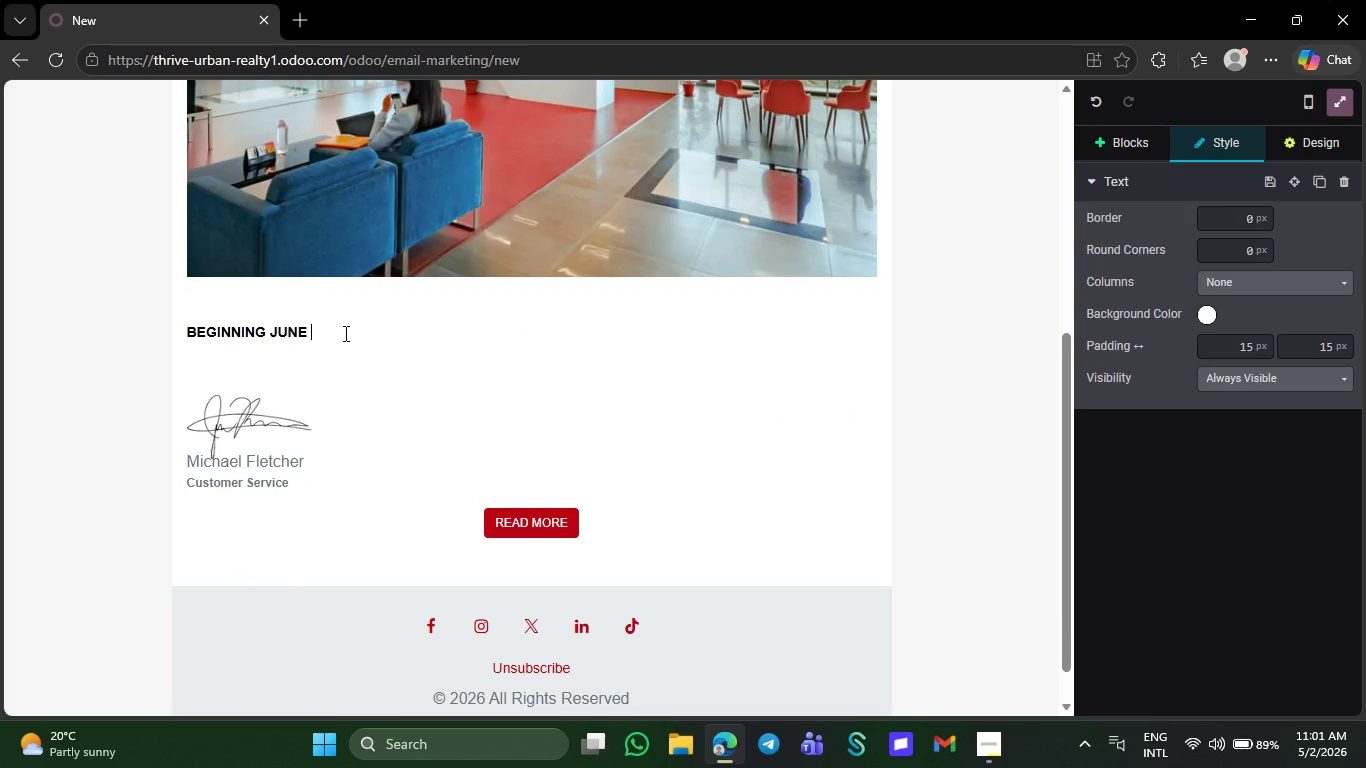 
key(Backspace)
 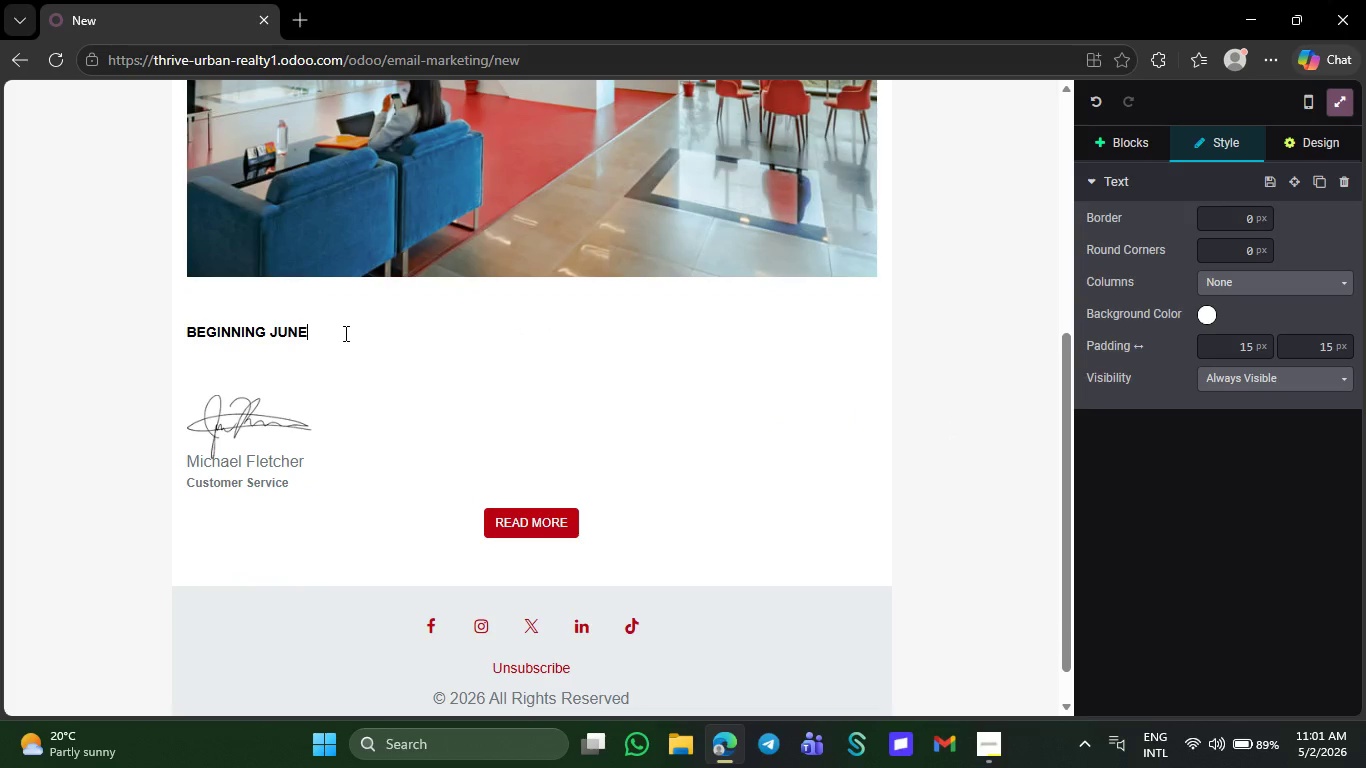 
key(Backspace)
 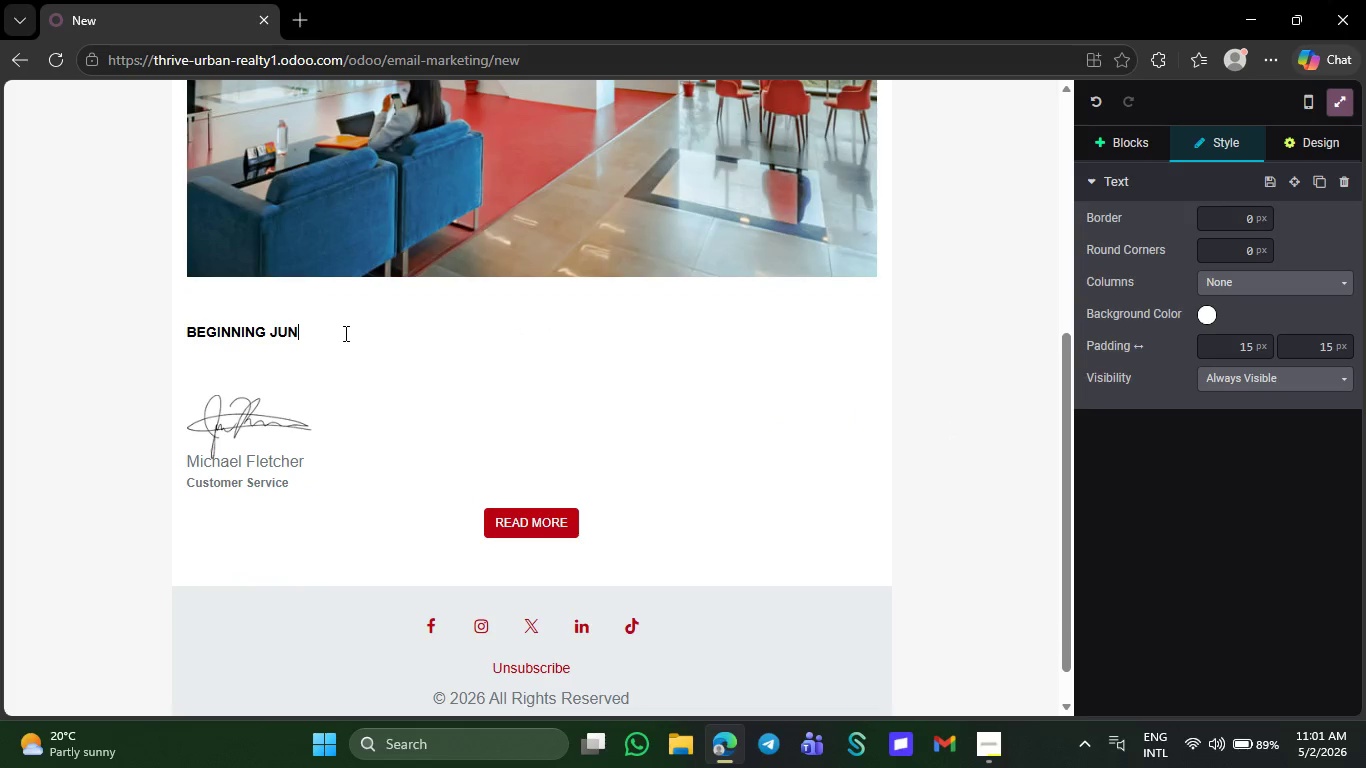 
key(Backspace)
 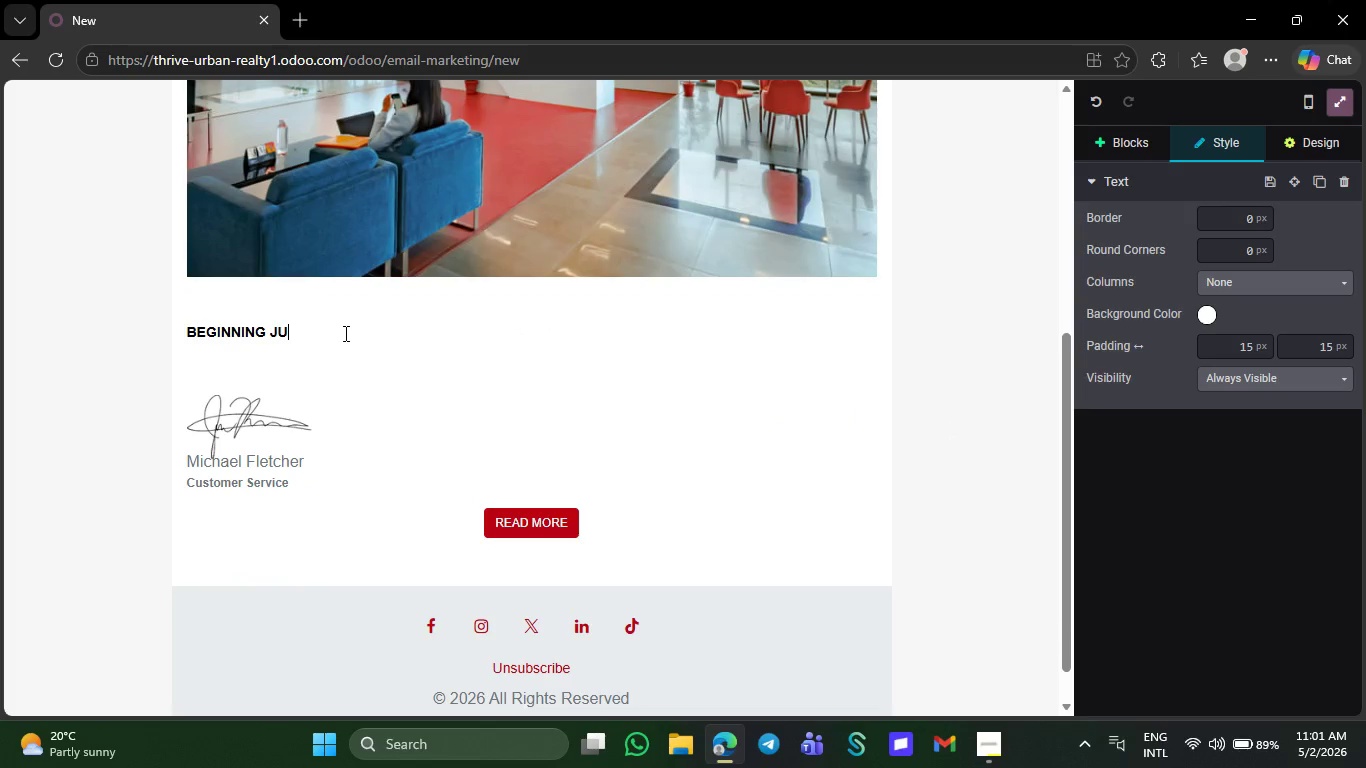 
key(Backspace)
 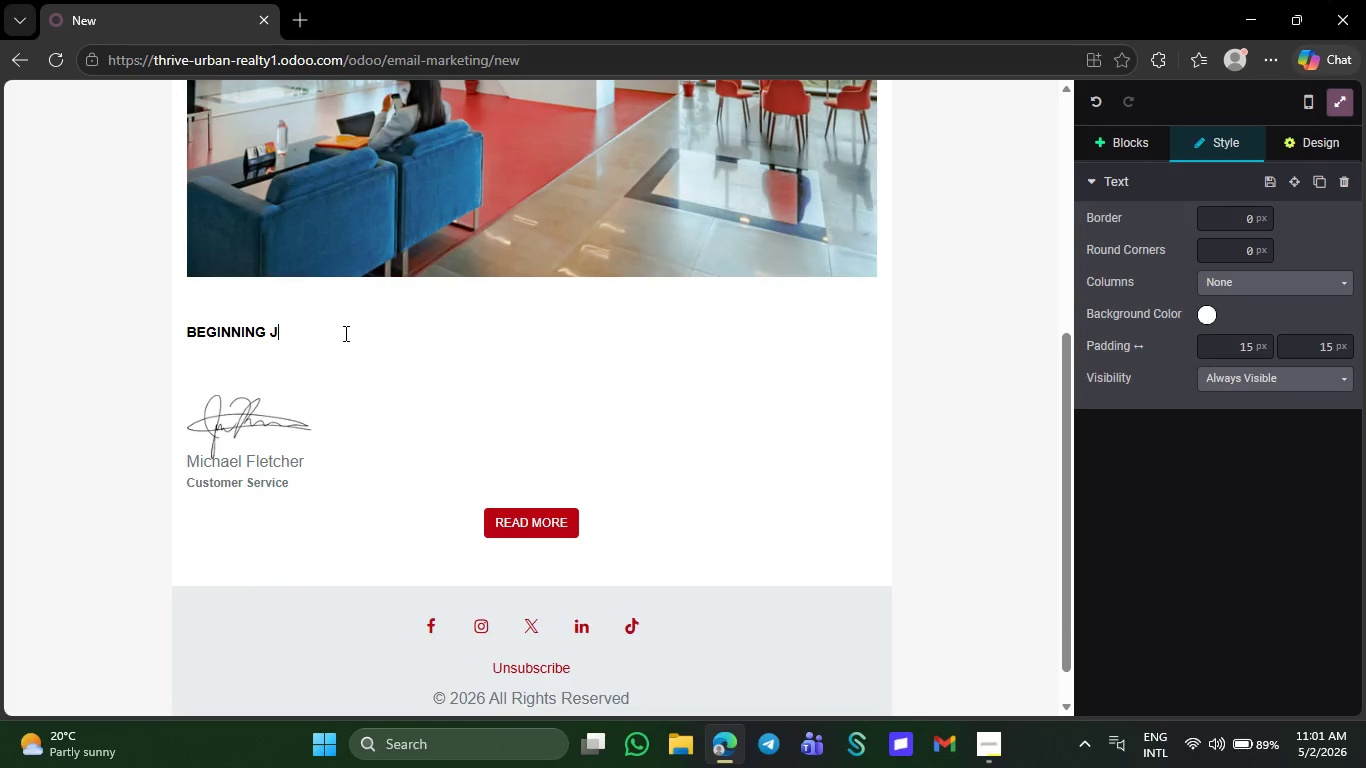 
key(Backspace)
 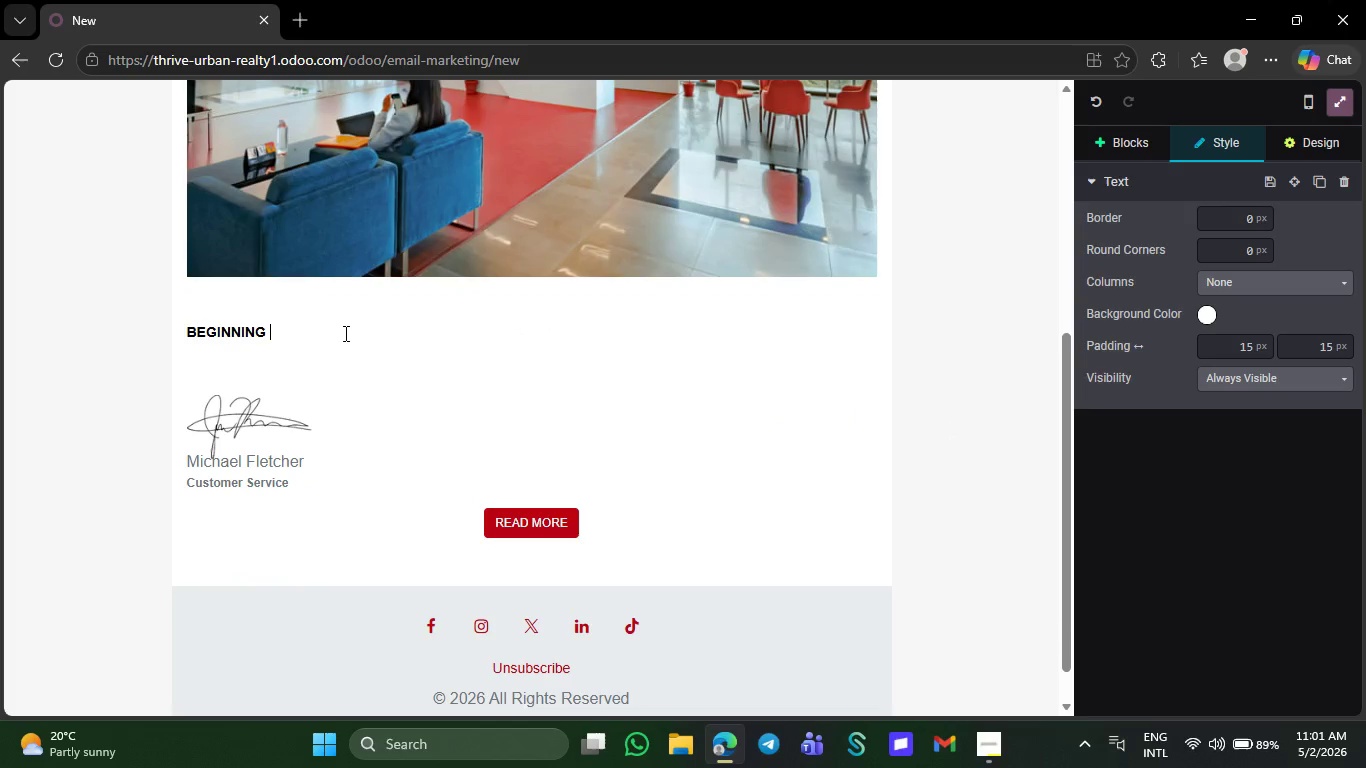 
key(Backspace)
 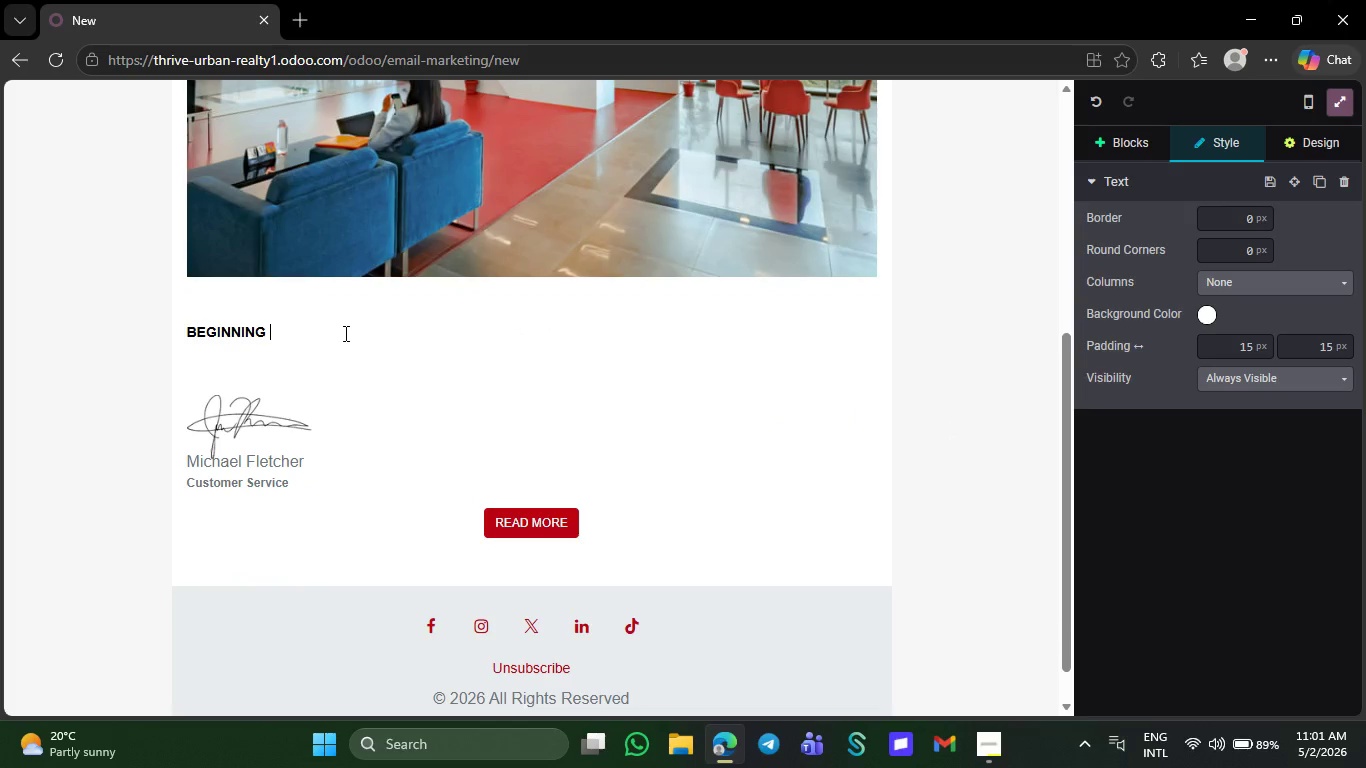 
key(Backspace)
 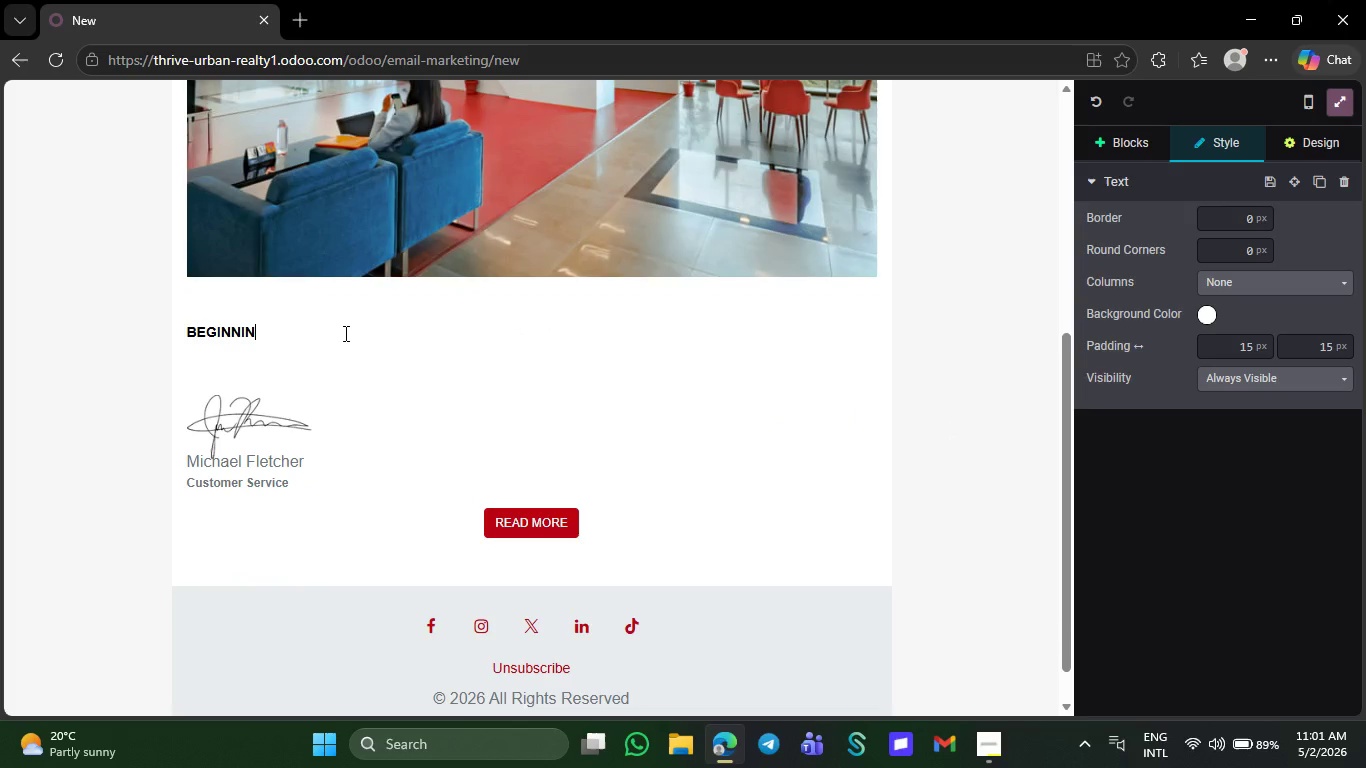 
key(Backspace)
 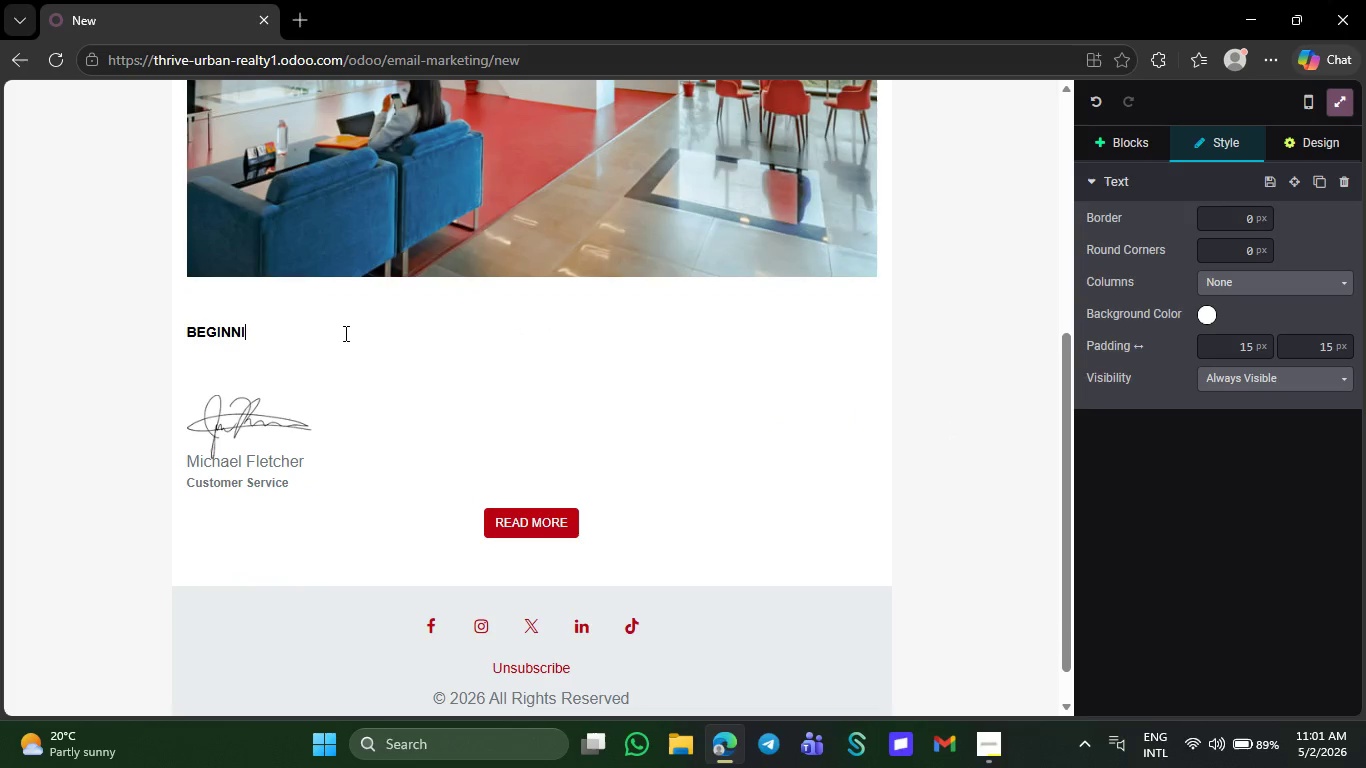 
key(Backspace)
 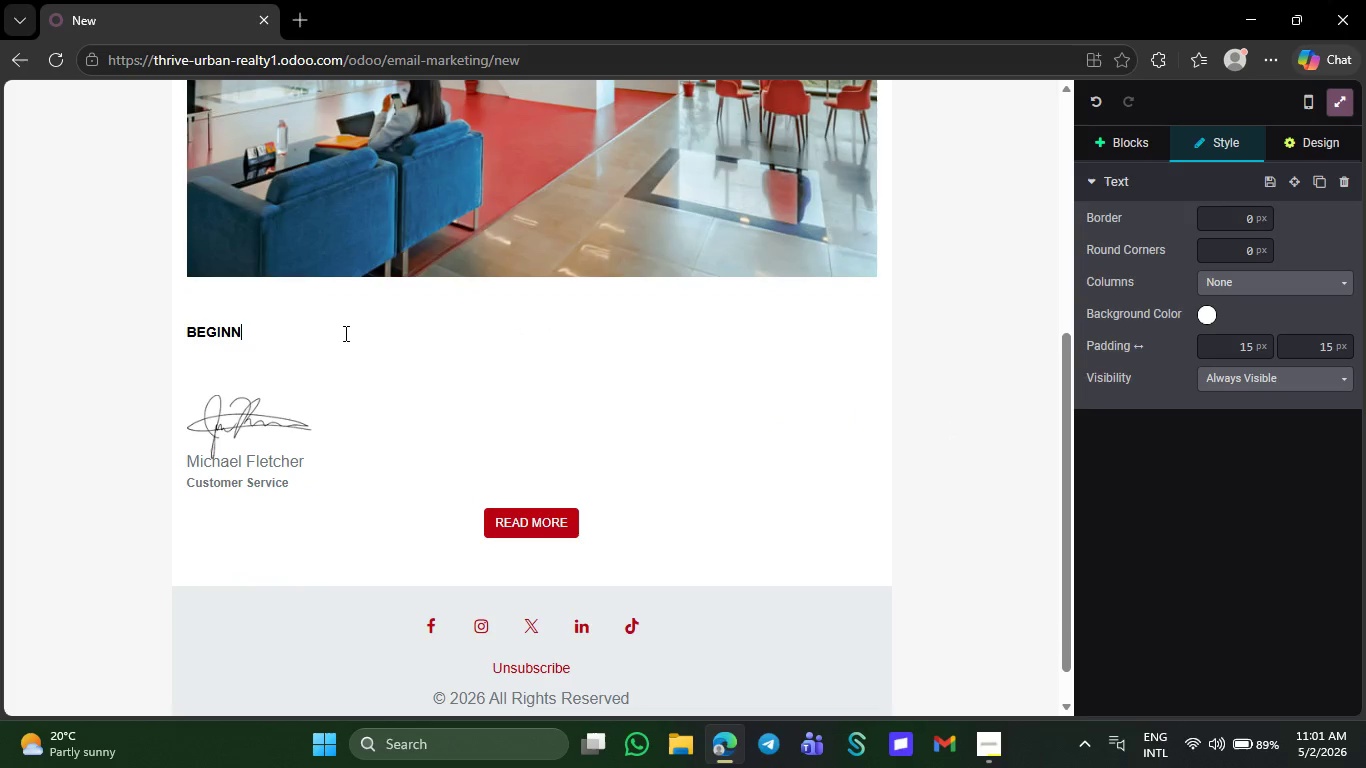 
key(Backspace)
 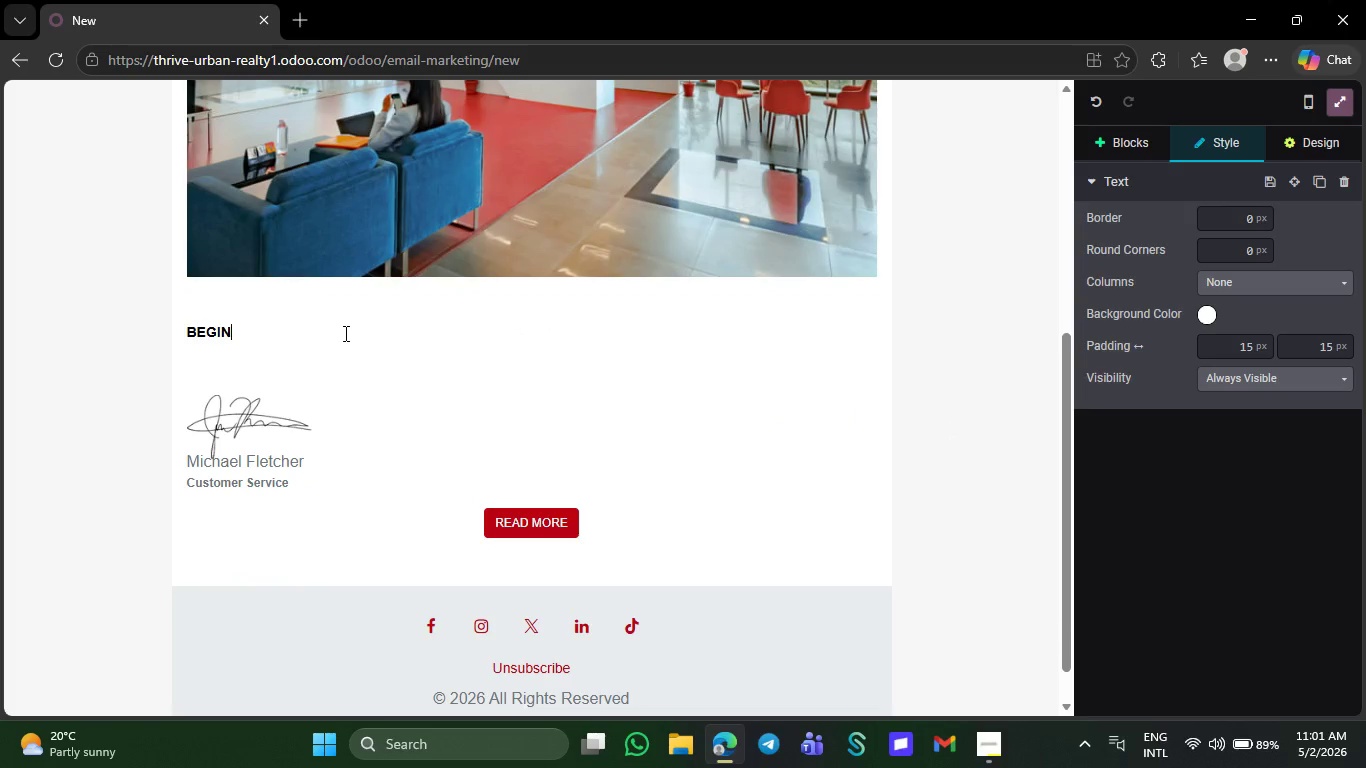 
key(Backspace)
 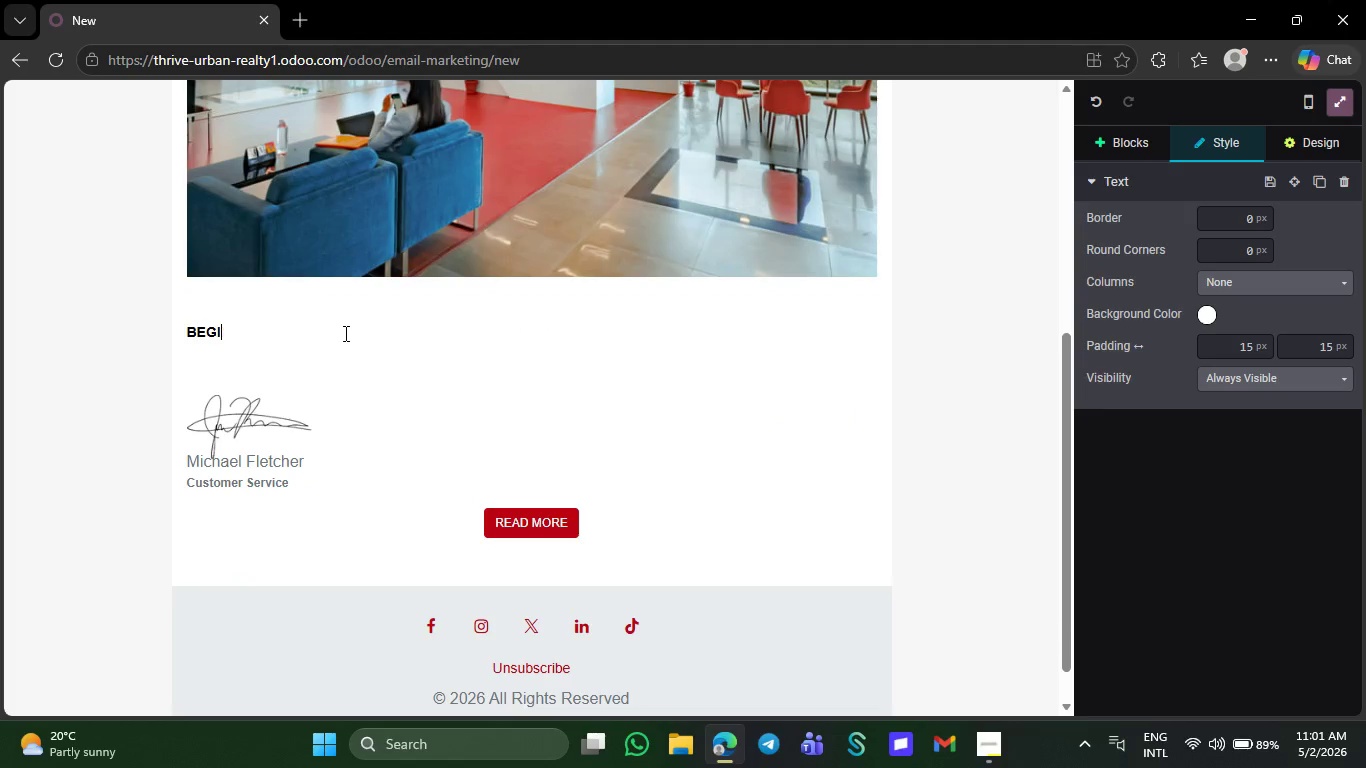 
key(Backspace)
 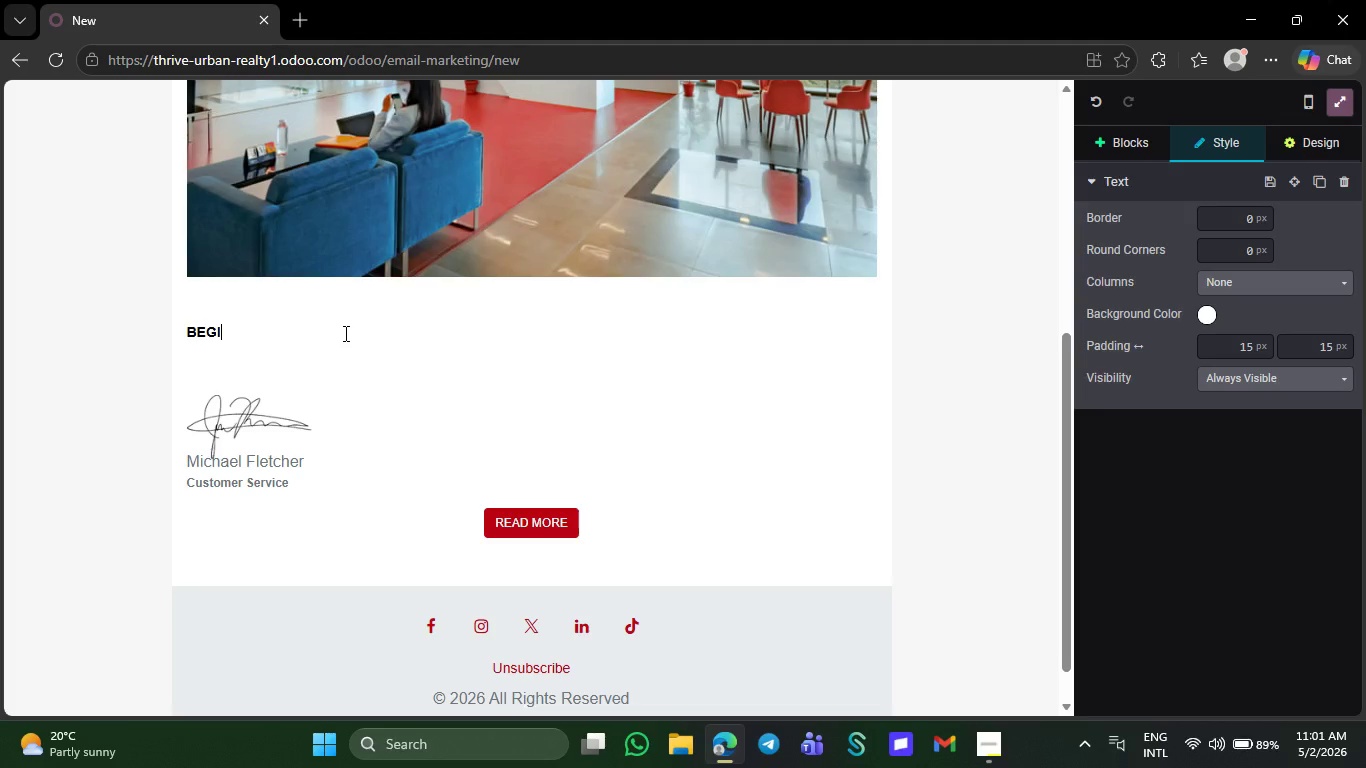 
key(Backspace)
 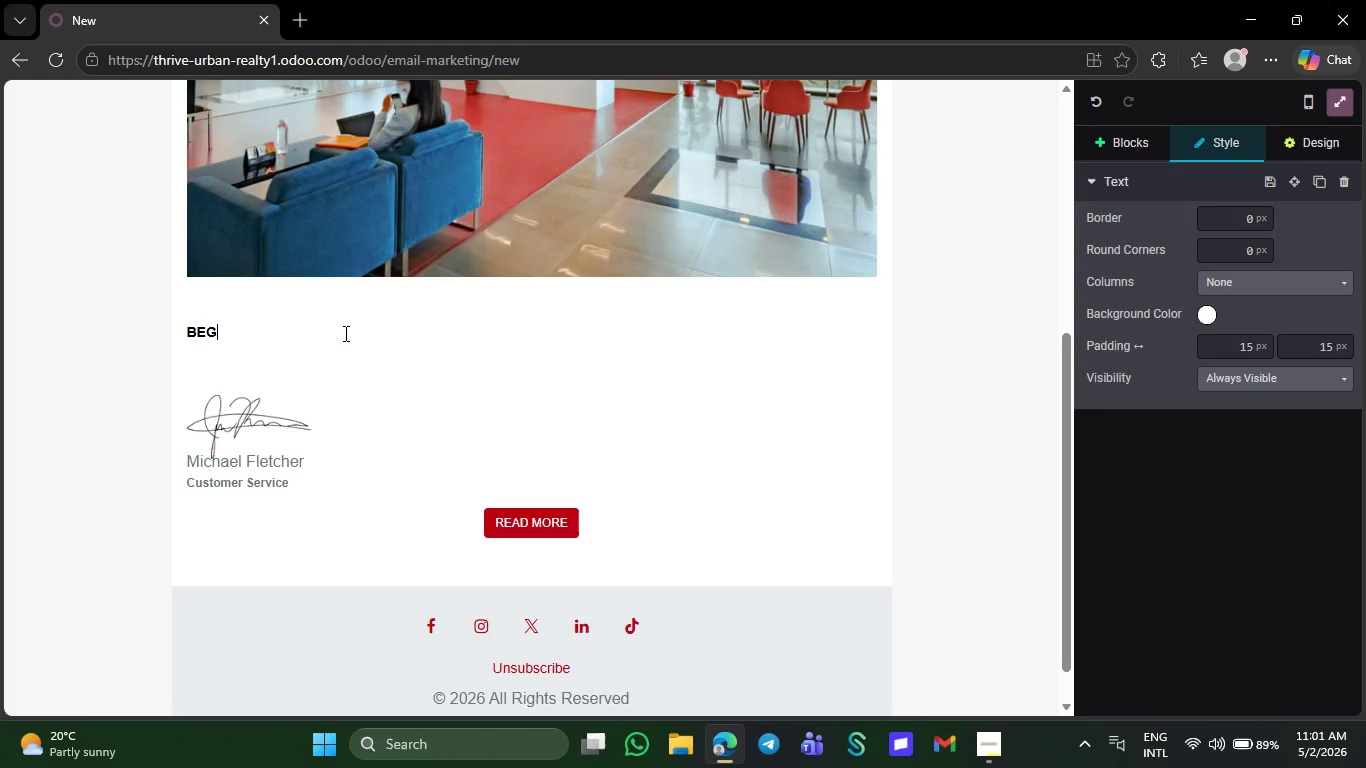 
key(Backspace)
 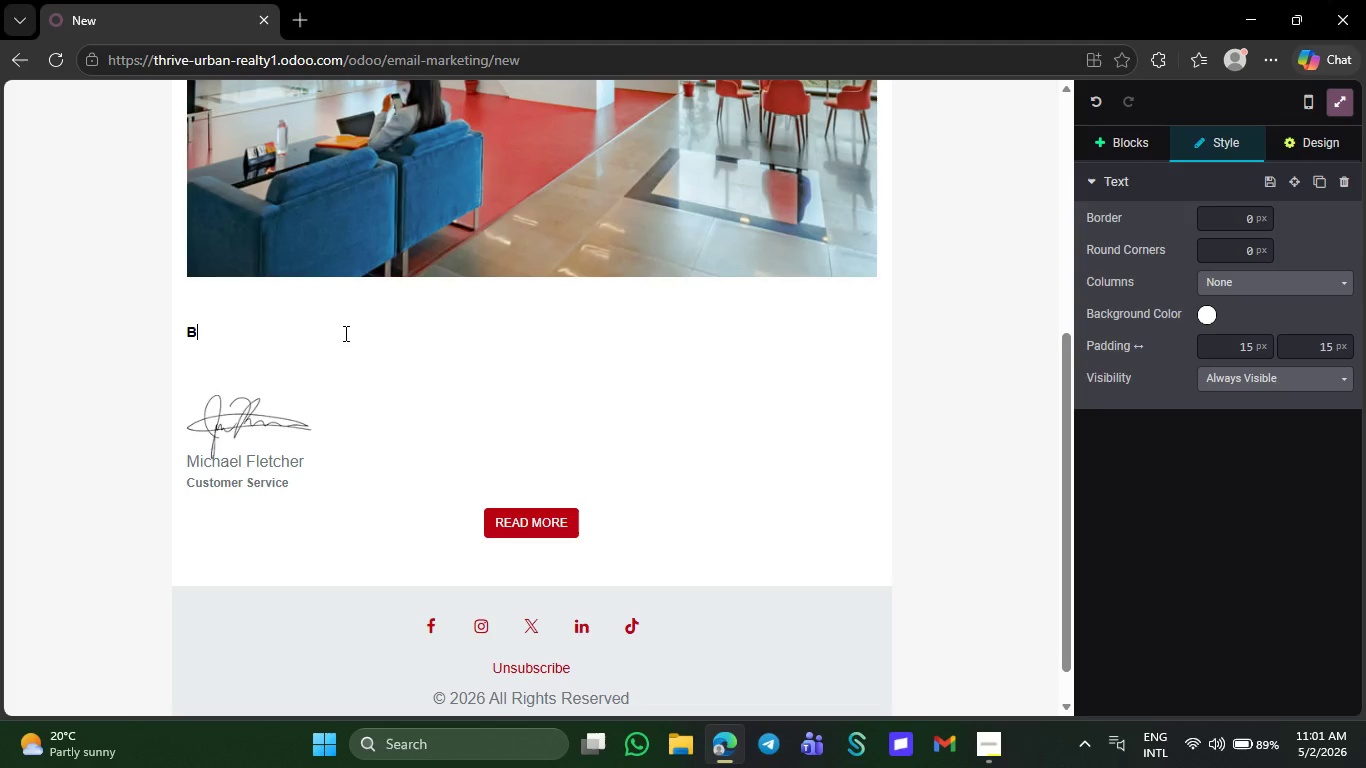 
key(Backspace)
 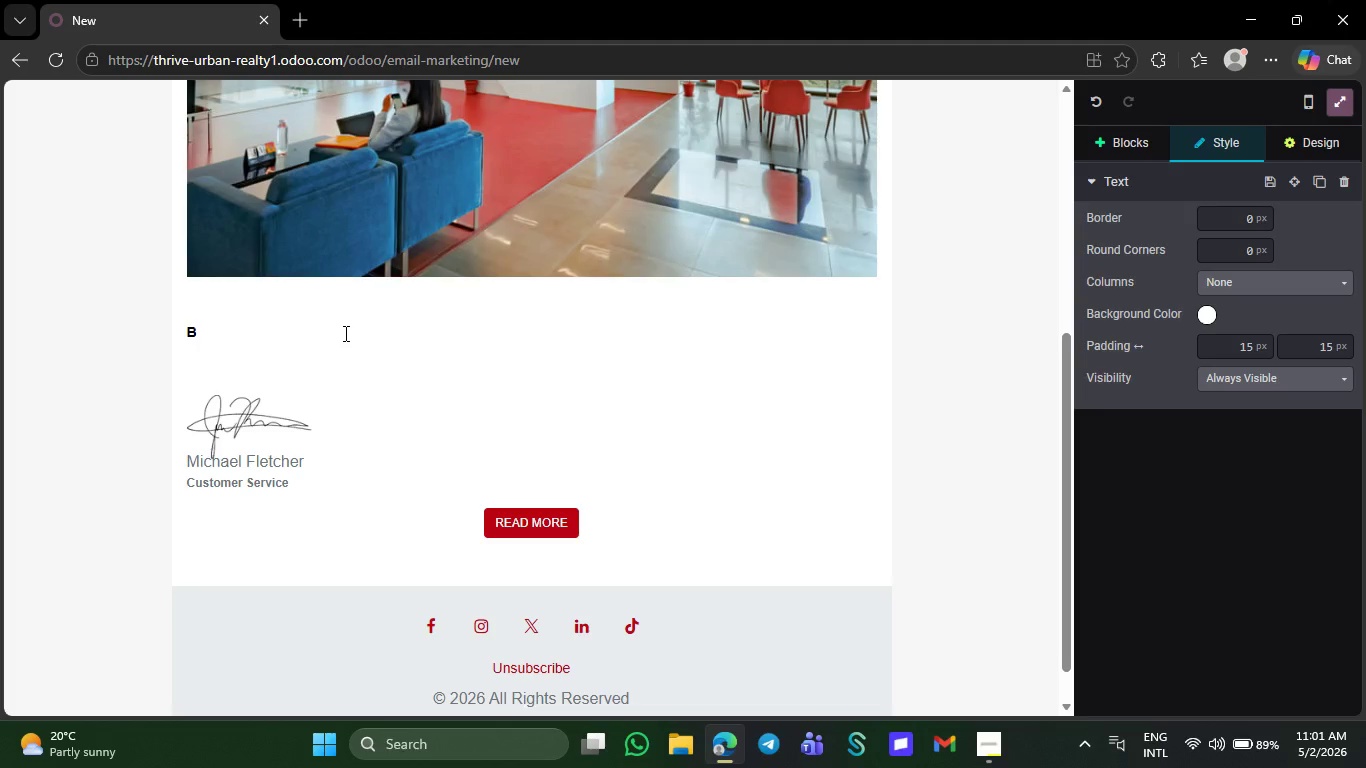 
key(Backspace)
 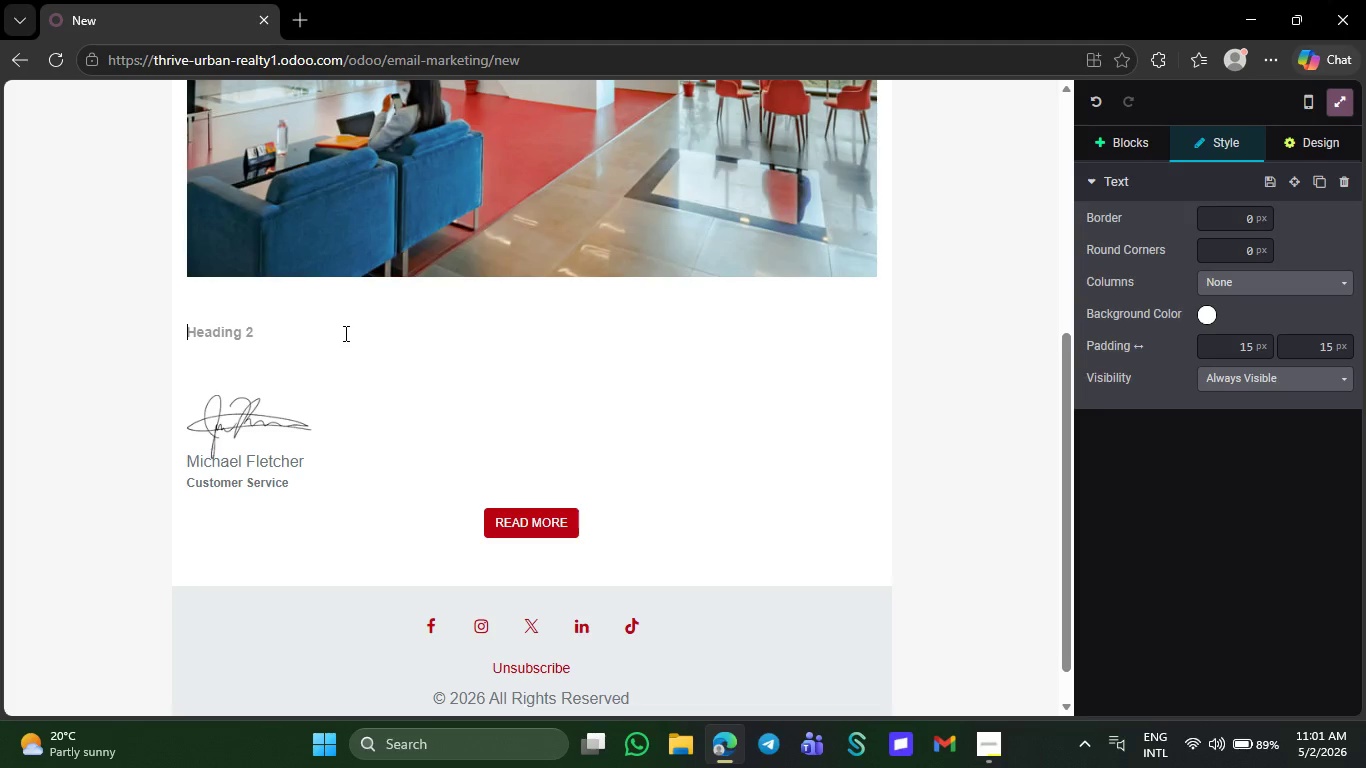 
wait(6.36)
 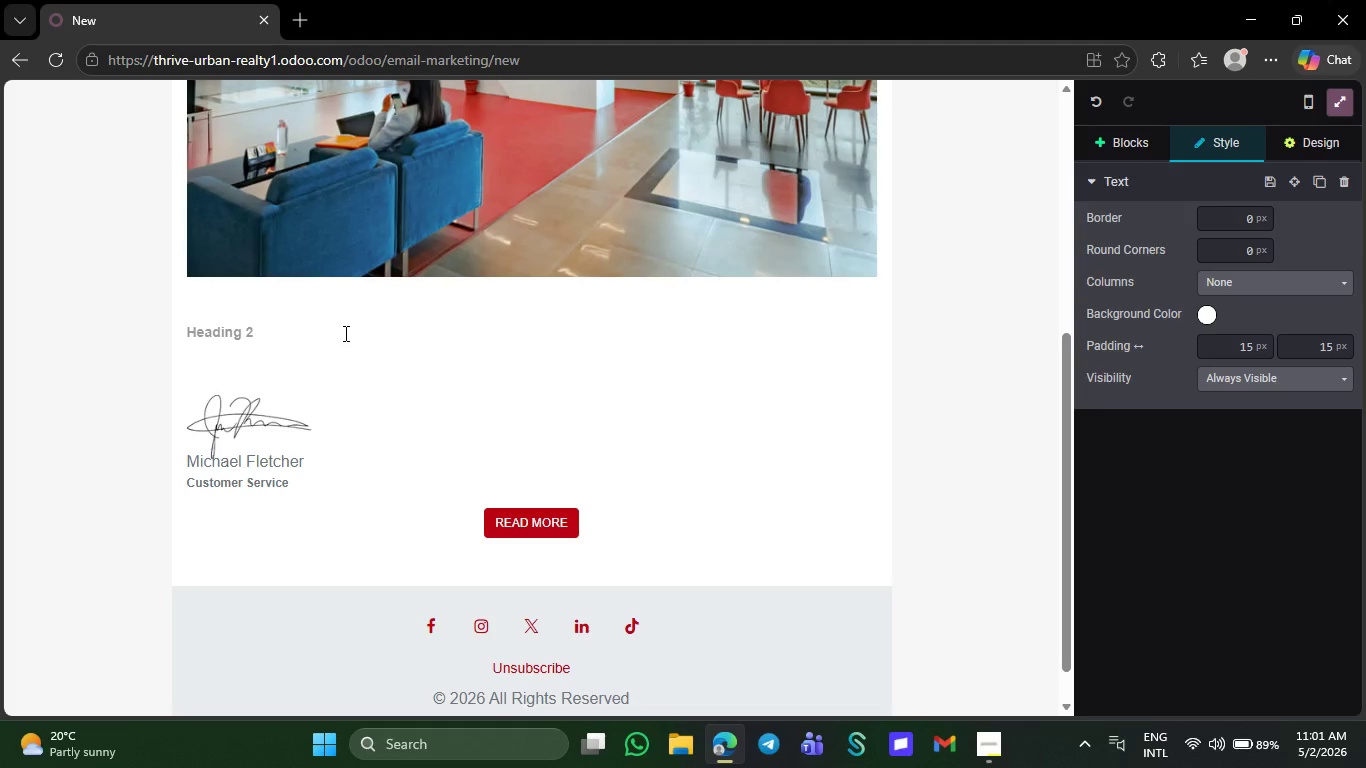 
key(Tab)
type(H)
key(Backspace)
key(Backspace)
type(Hello )
 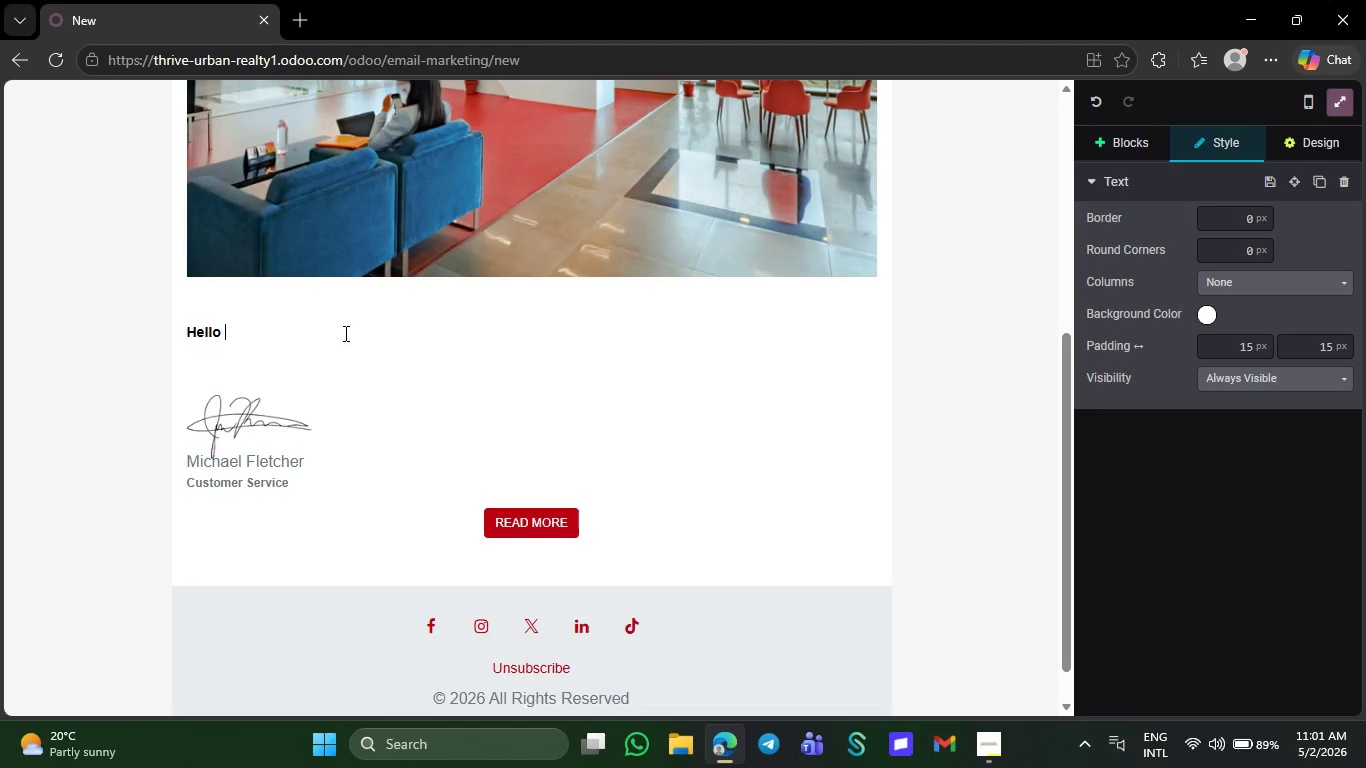 
wait(9.31)
 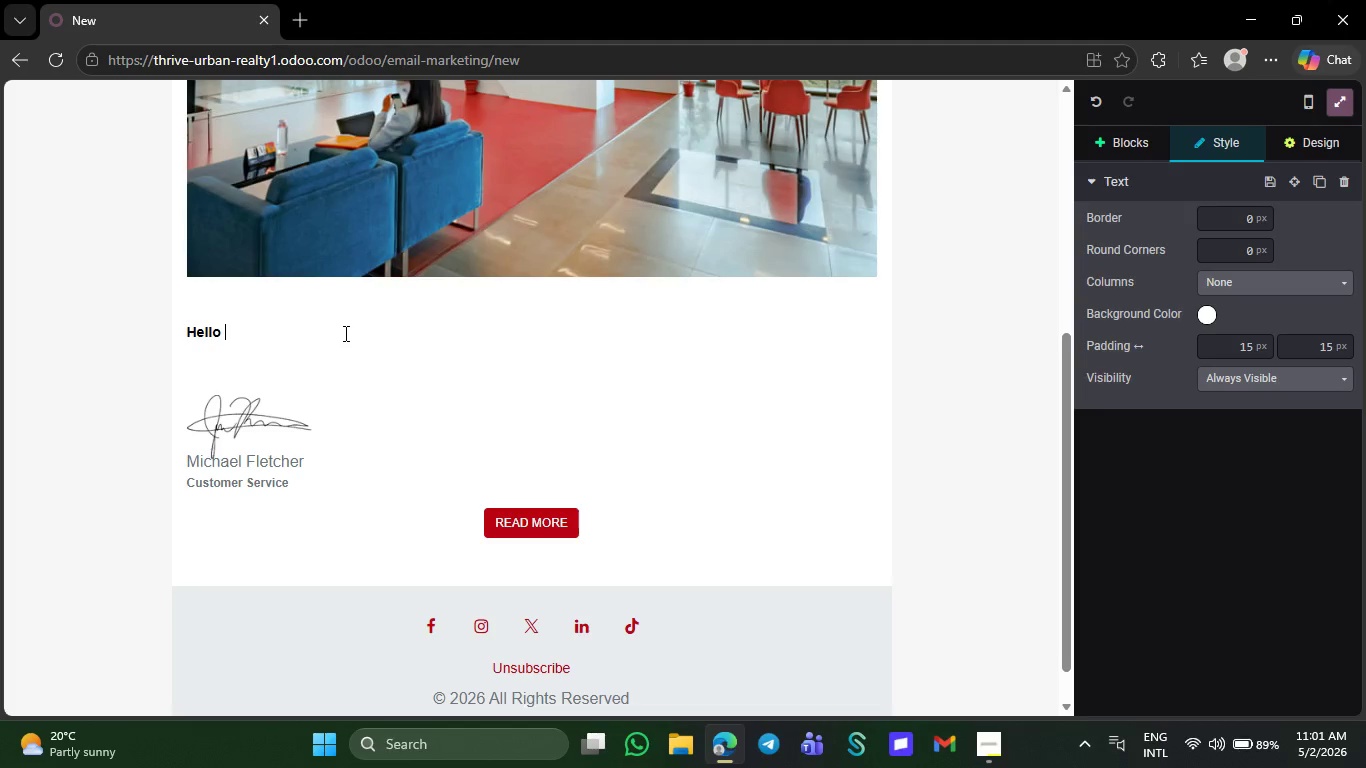 
type({{object.name{)
key(Backspace)
type(]})
key(Backspace)
key(Backspace)
type(}},)
key(NumpadEnter)
type(Buying yourmfirst)
 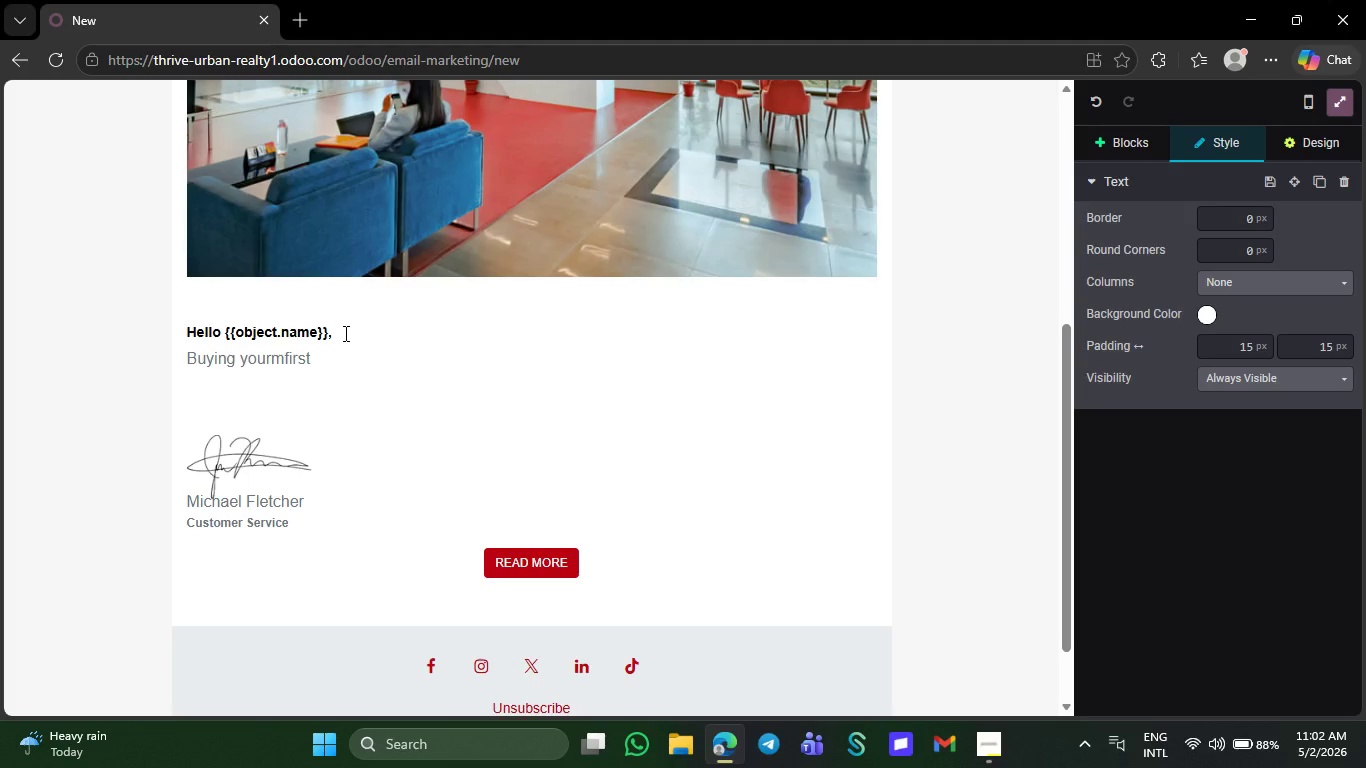 
key(ArrowLeft)
 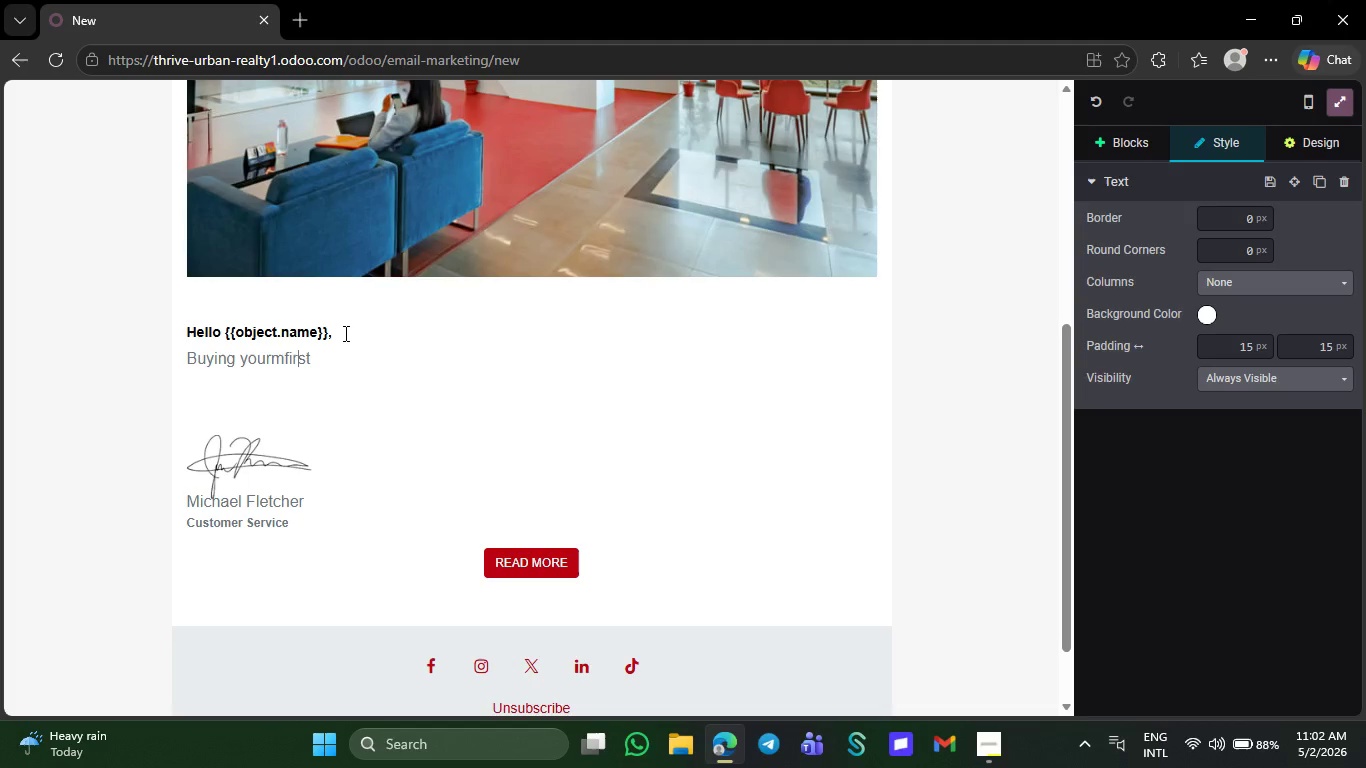 
key(ArrowLeft)
 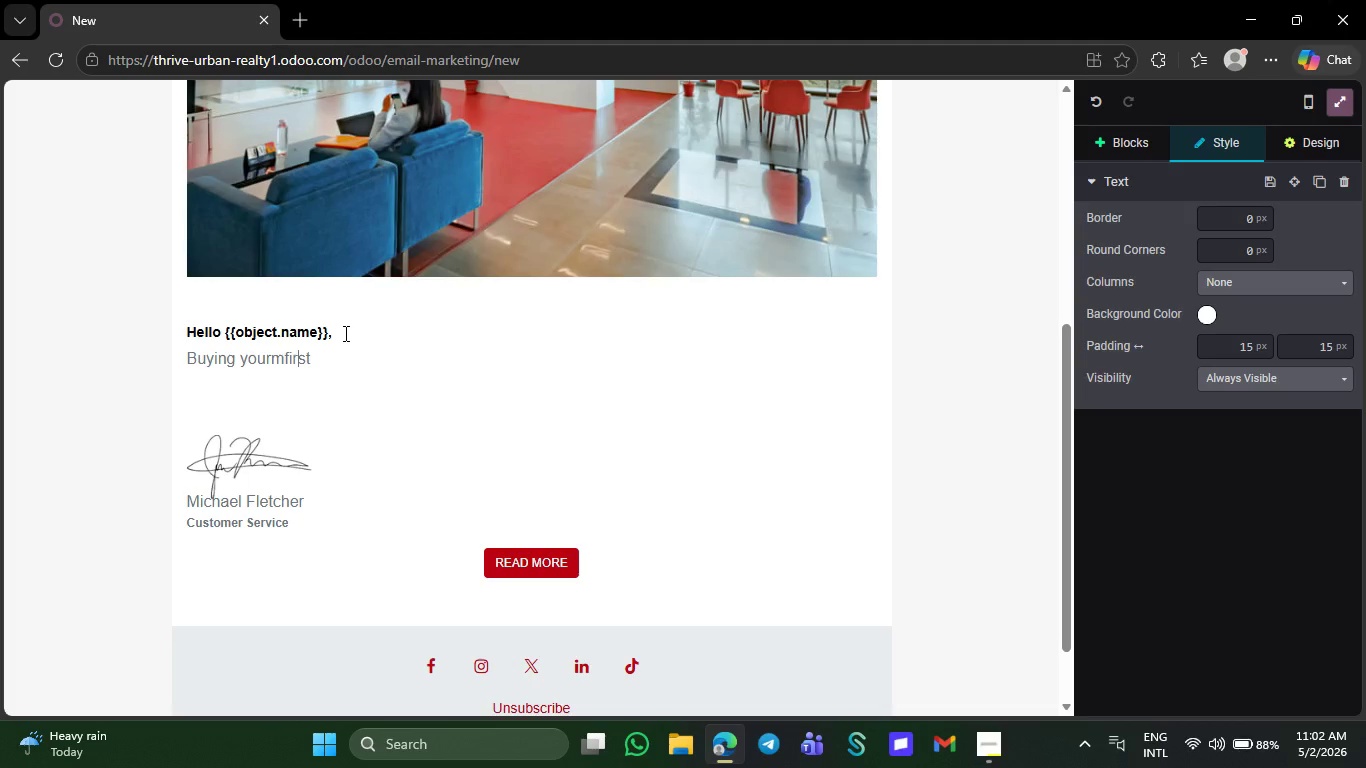 
key(ArrowLeft)
 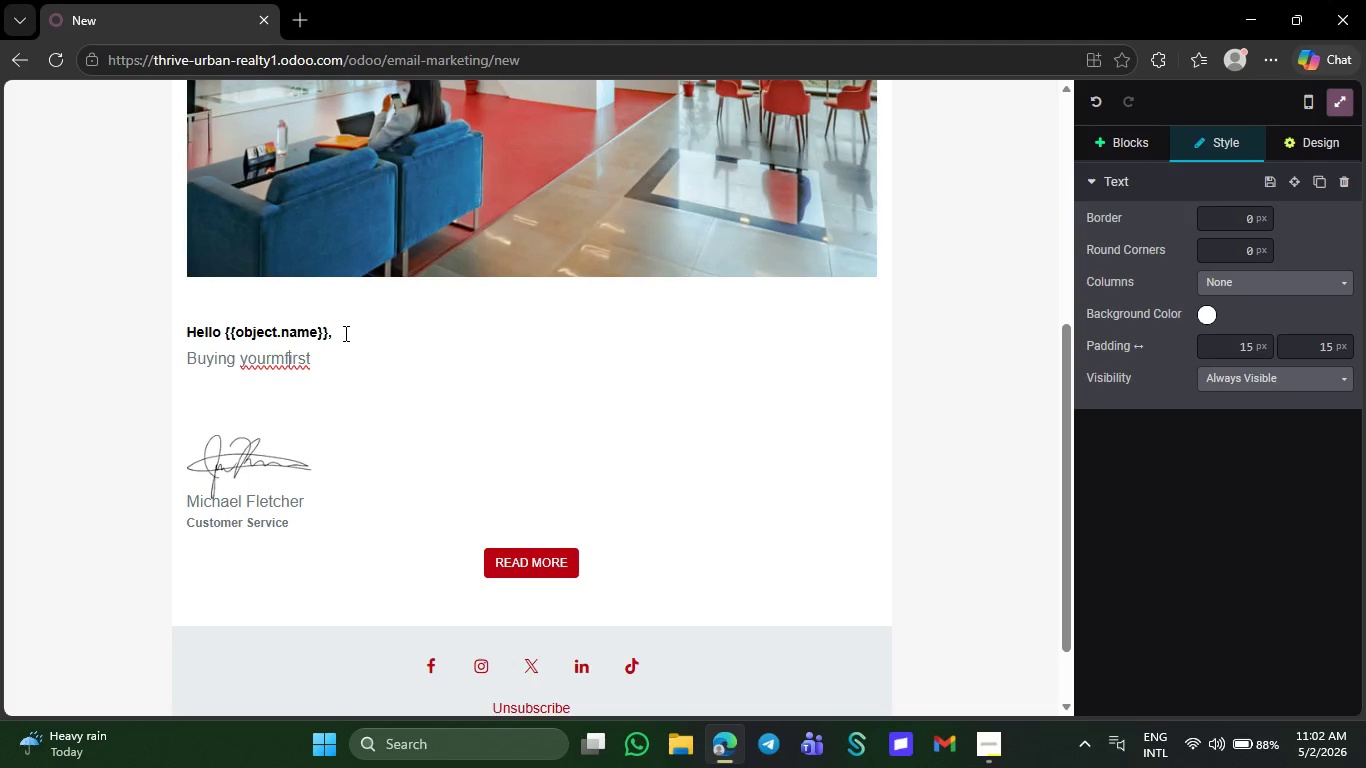 
key(ArrowLeft)
 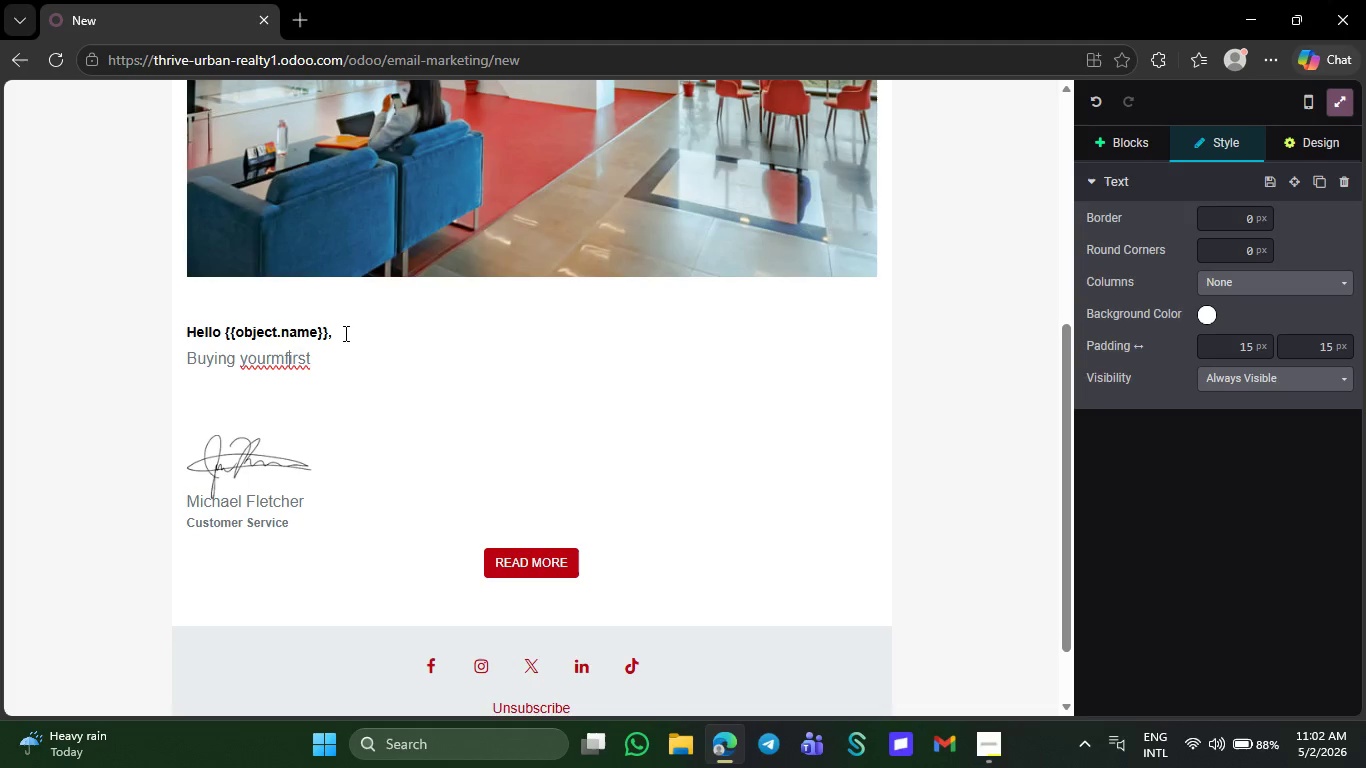 
key(ArrowLeft)
 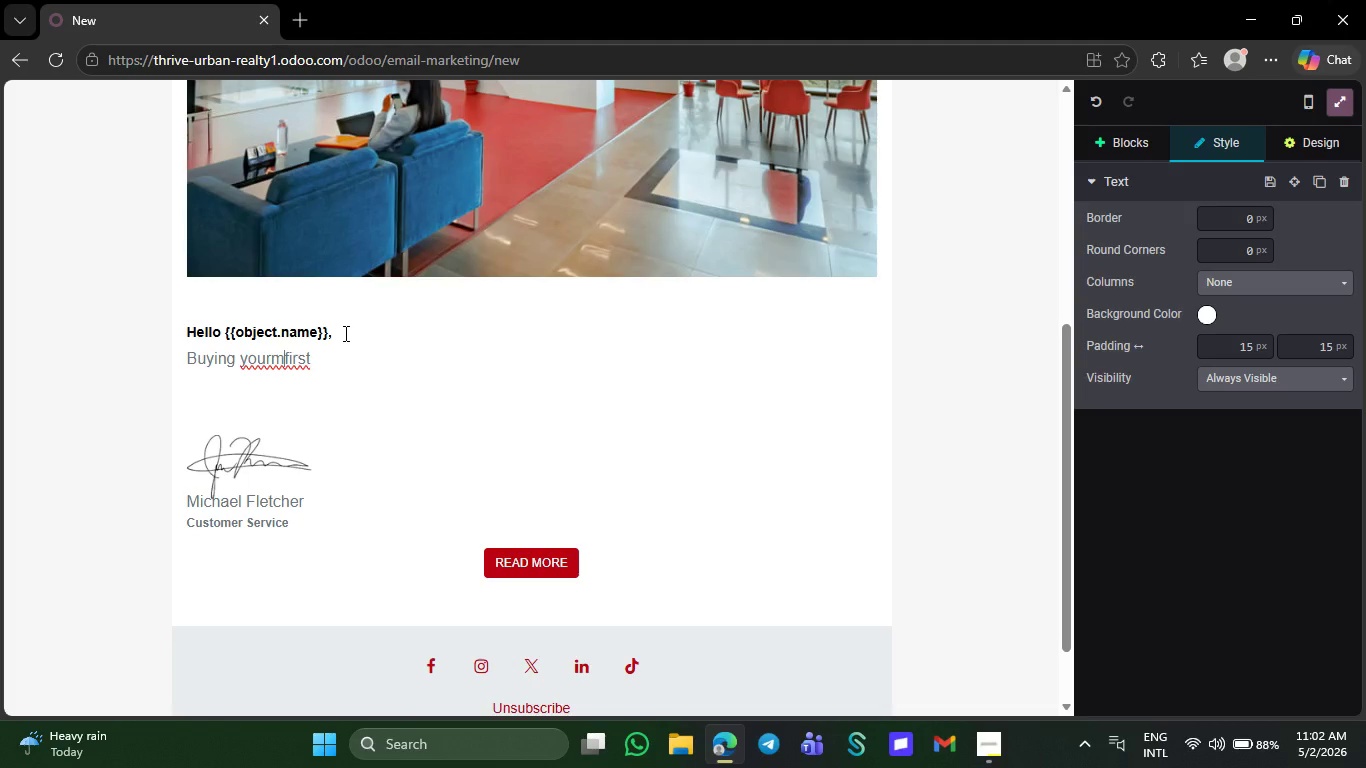 
key(Backspace)
 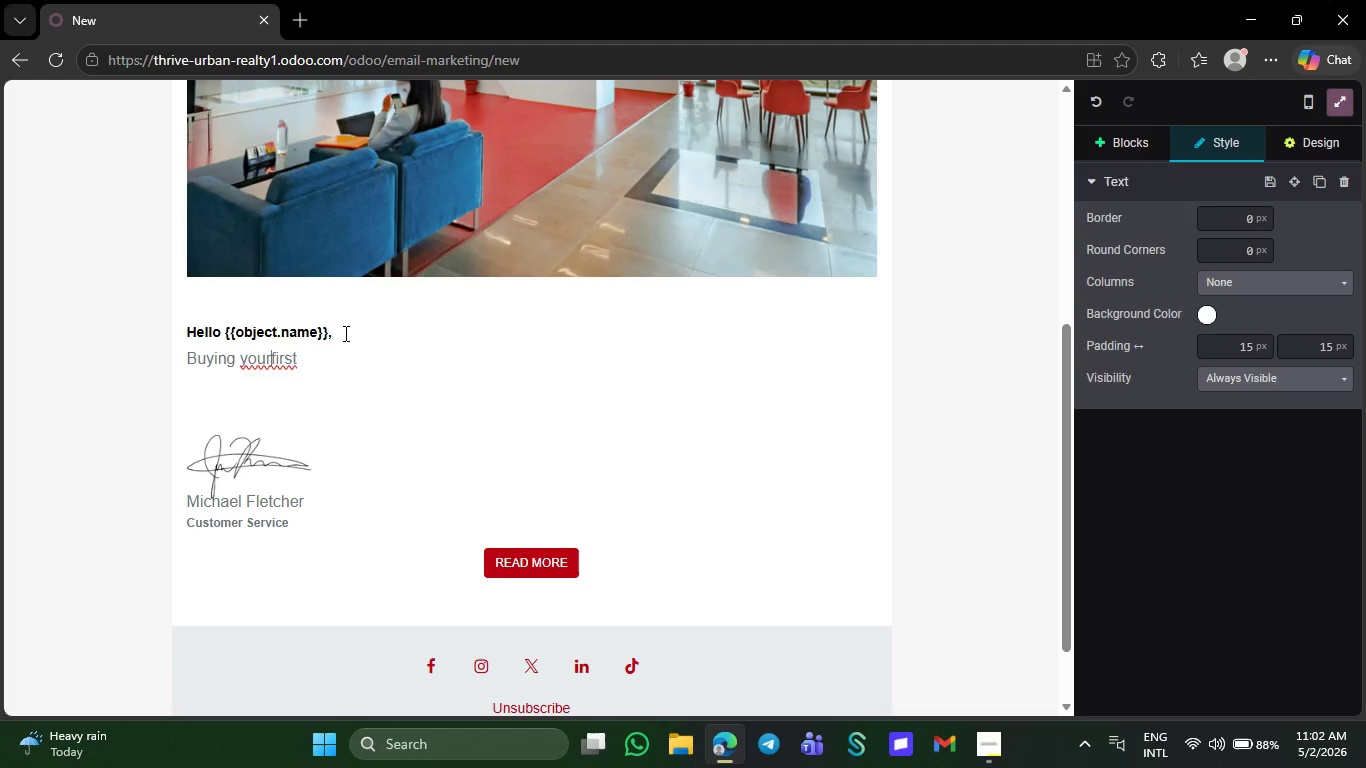 
key(Space)
 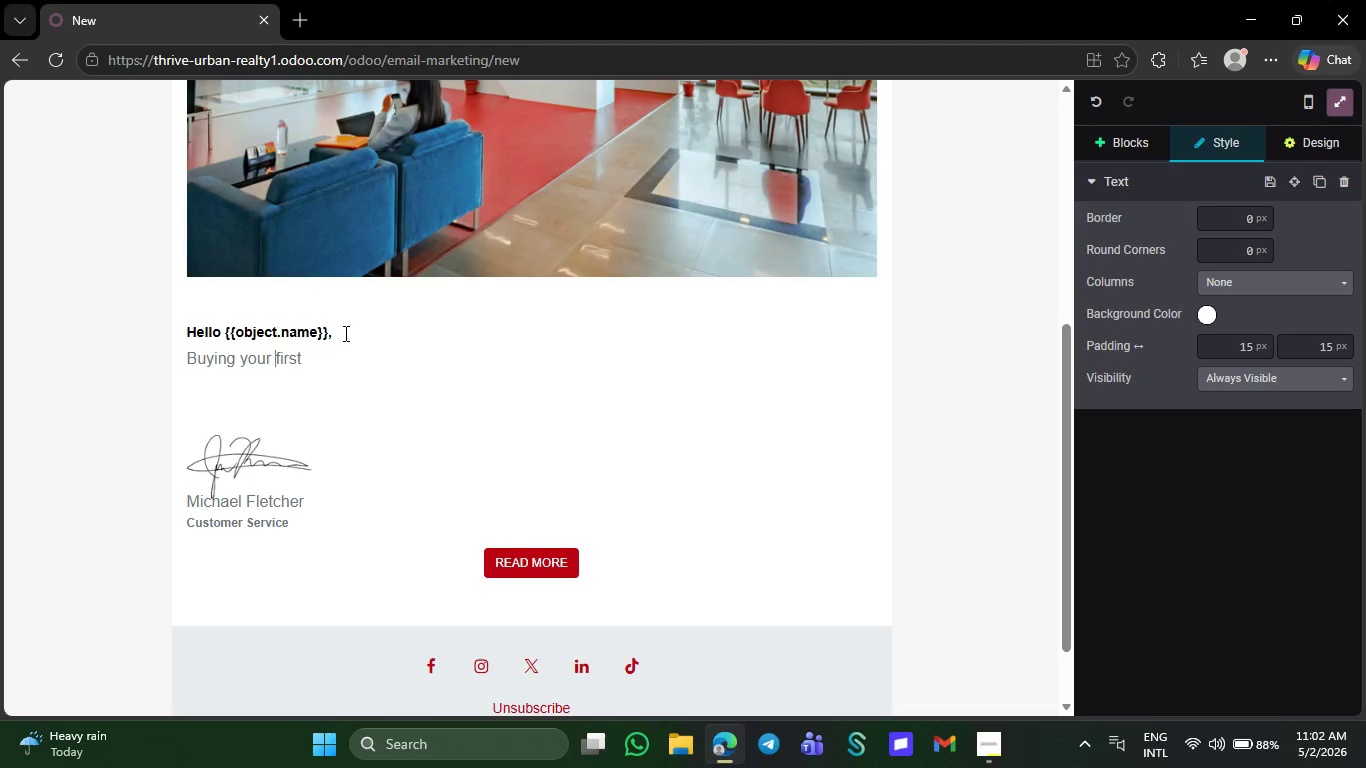 
key(ArrowRight)
 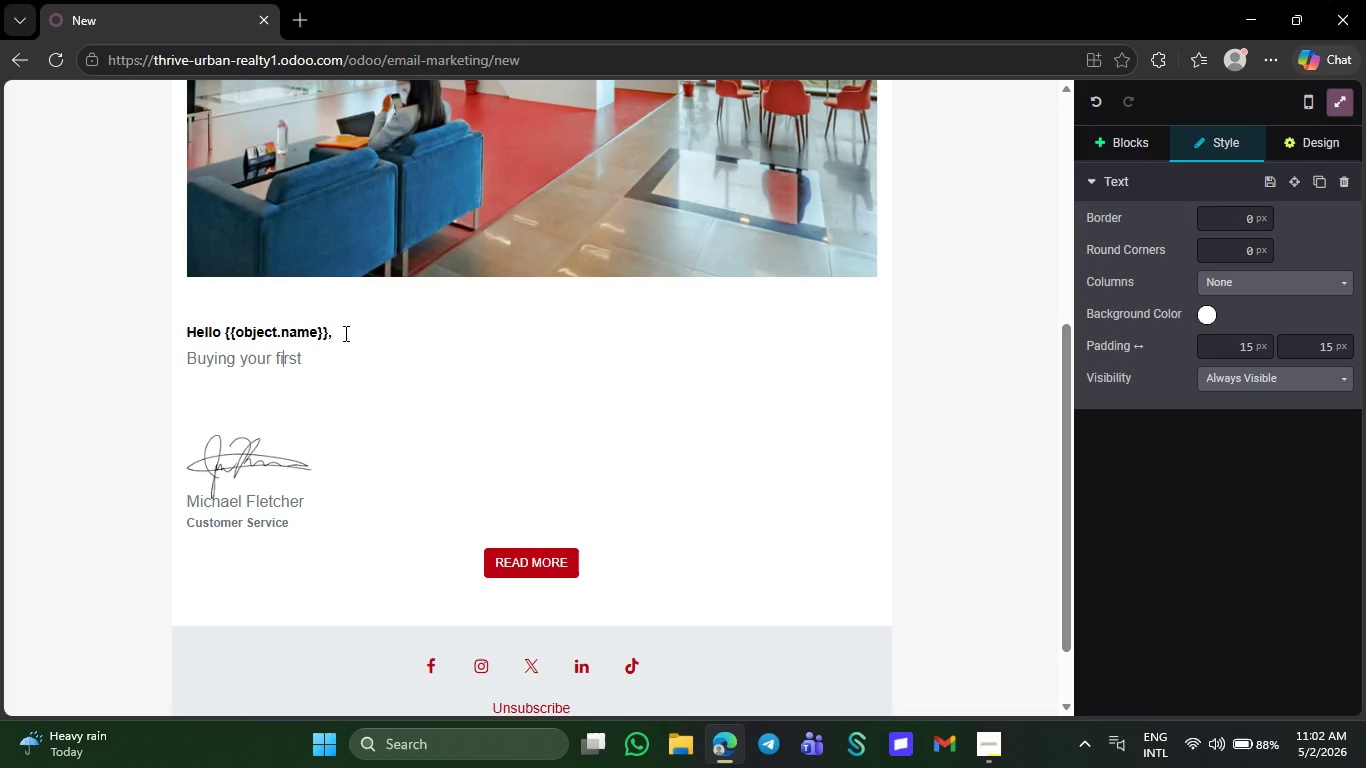 
key(ArrowRight)
 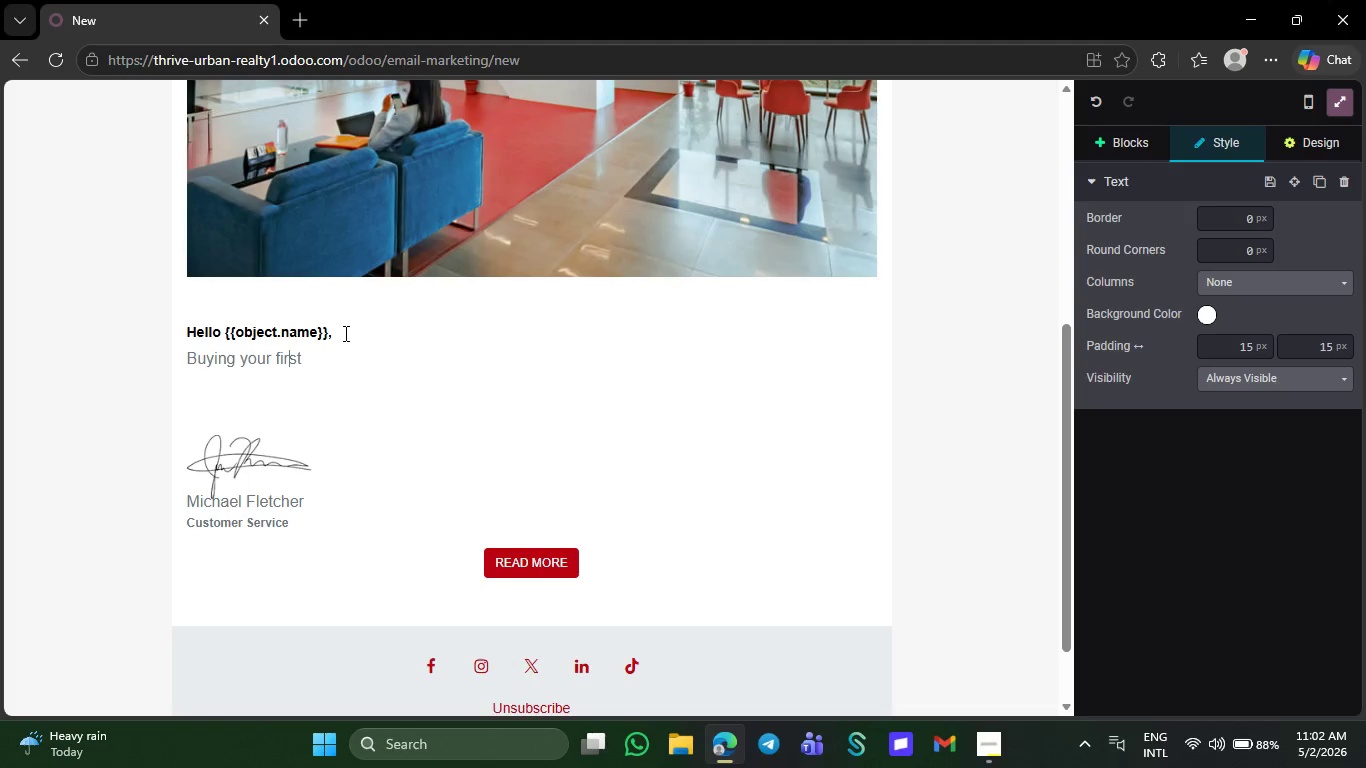 
key(ArrowRight)
 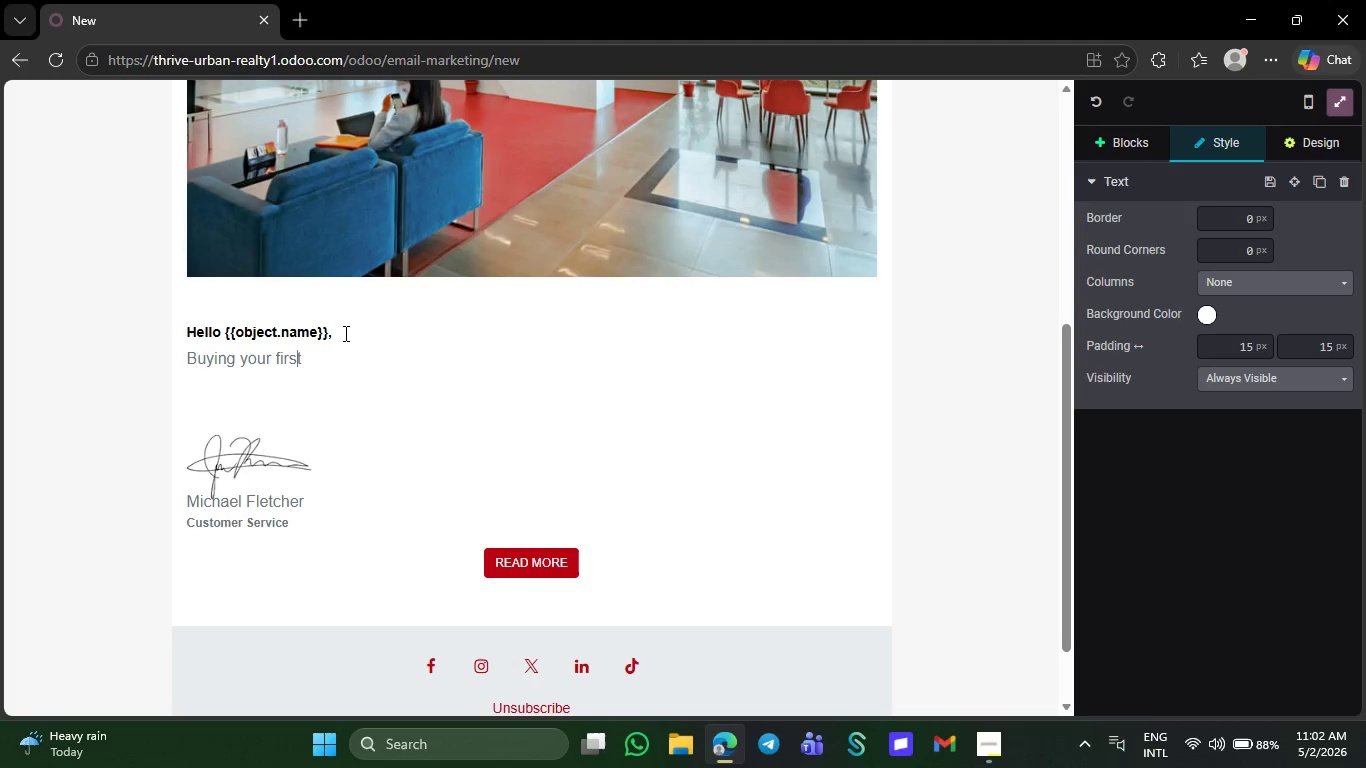 
key(ArrowRight)
 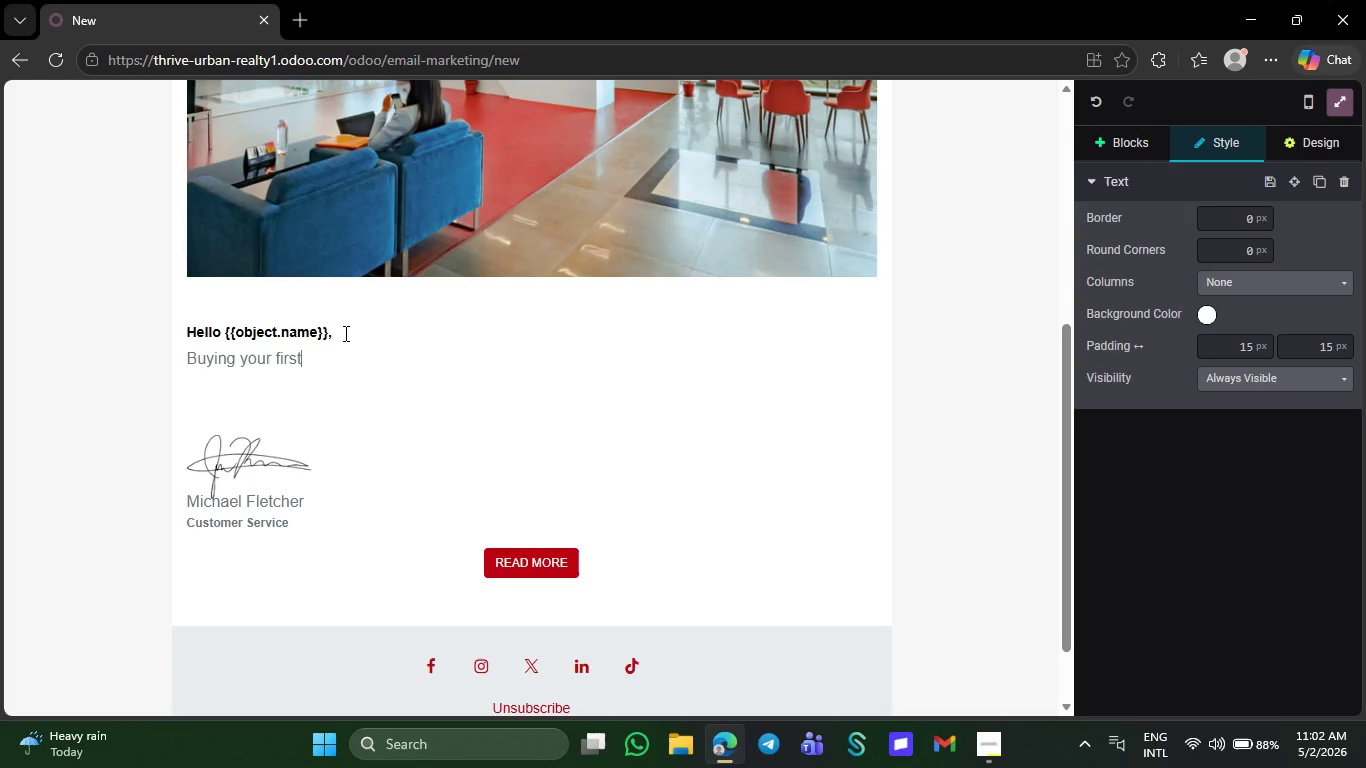 
key(ArrowRight)
 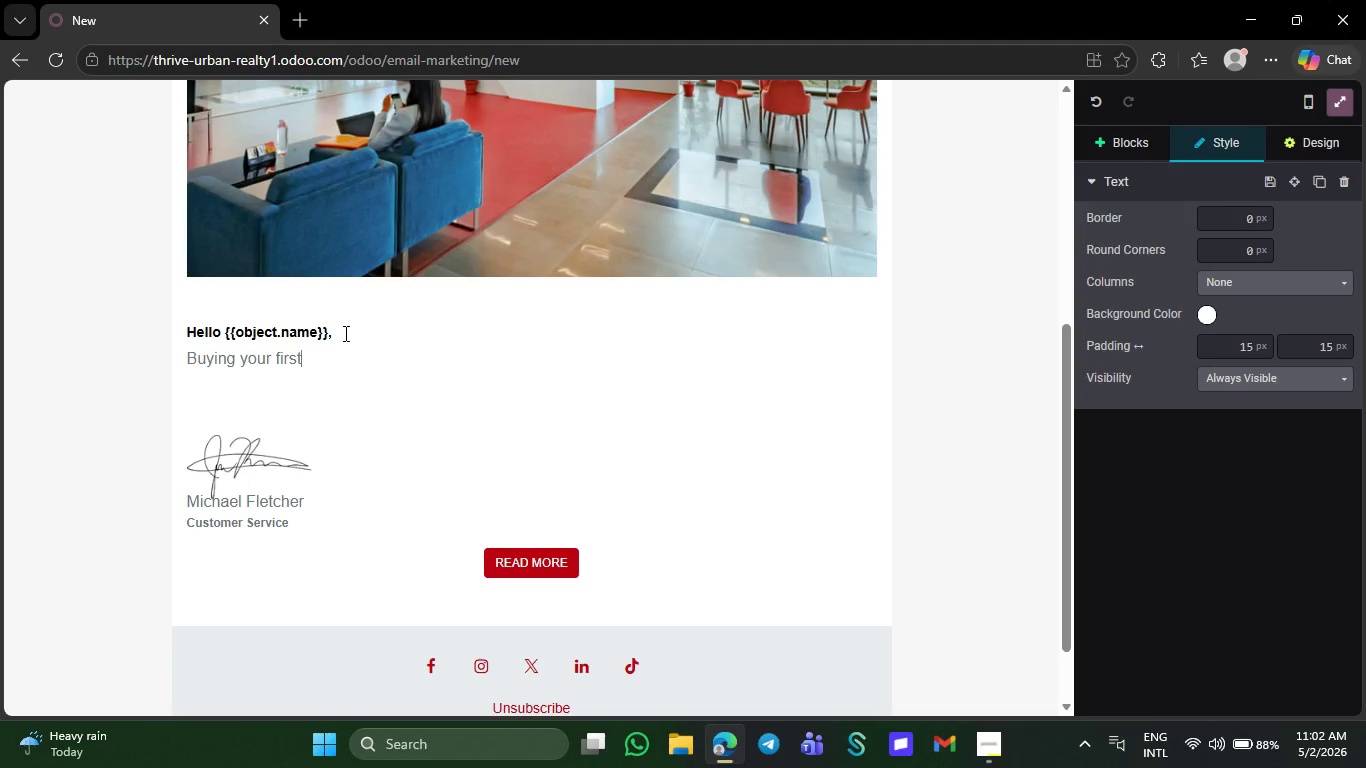 
type( home can feel overwhelming )
key(Backspace)
type(, but buildin)
 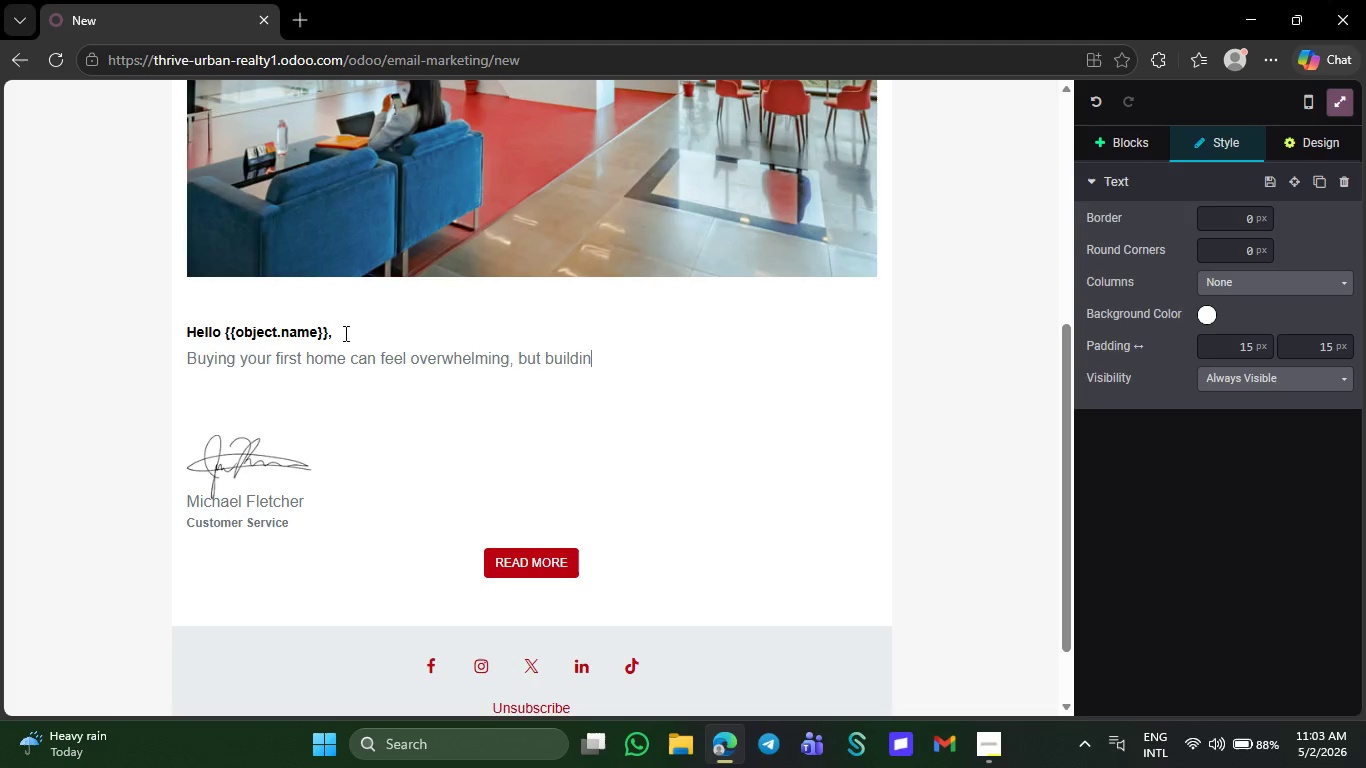 
key(G)
 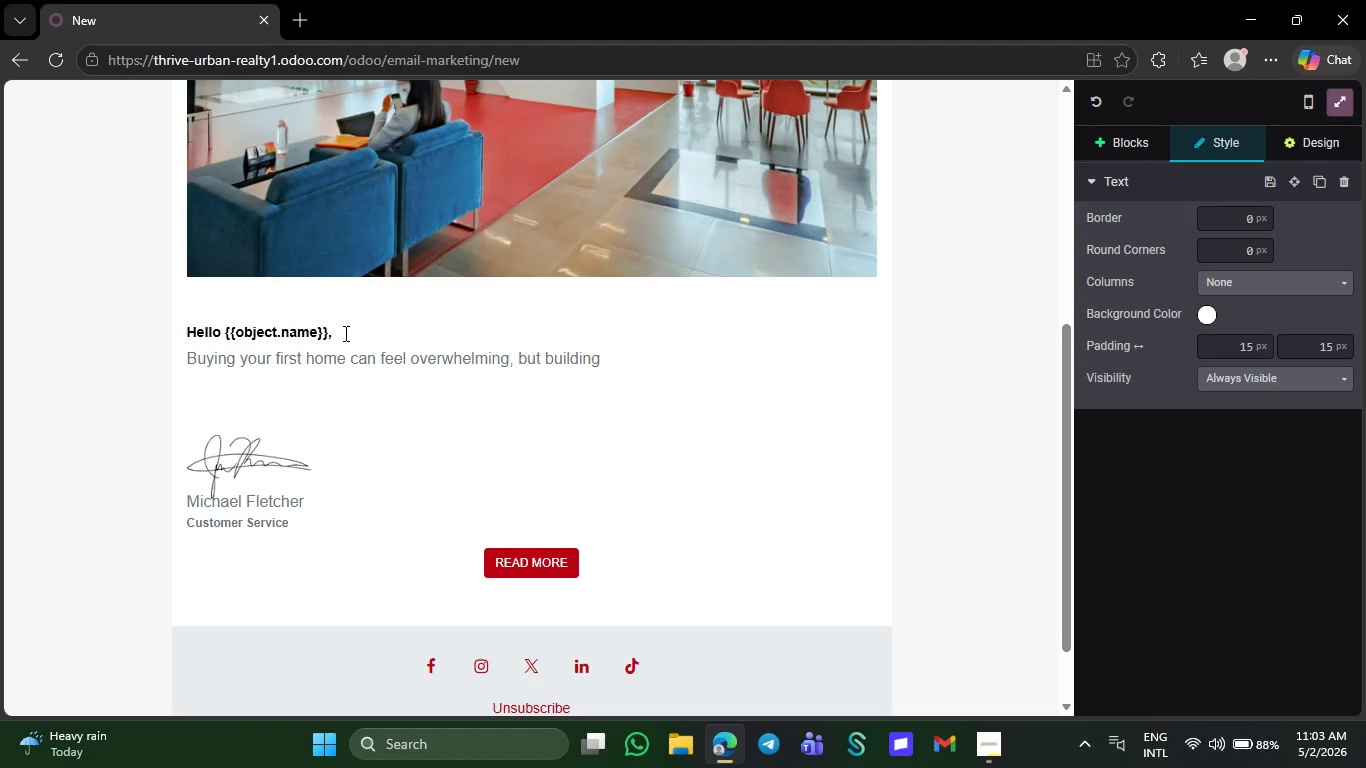 
key(Space)
 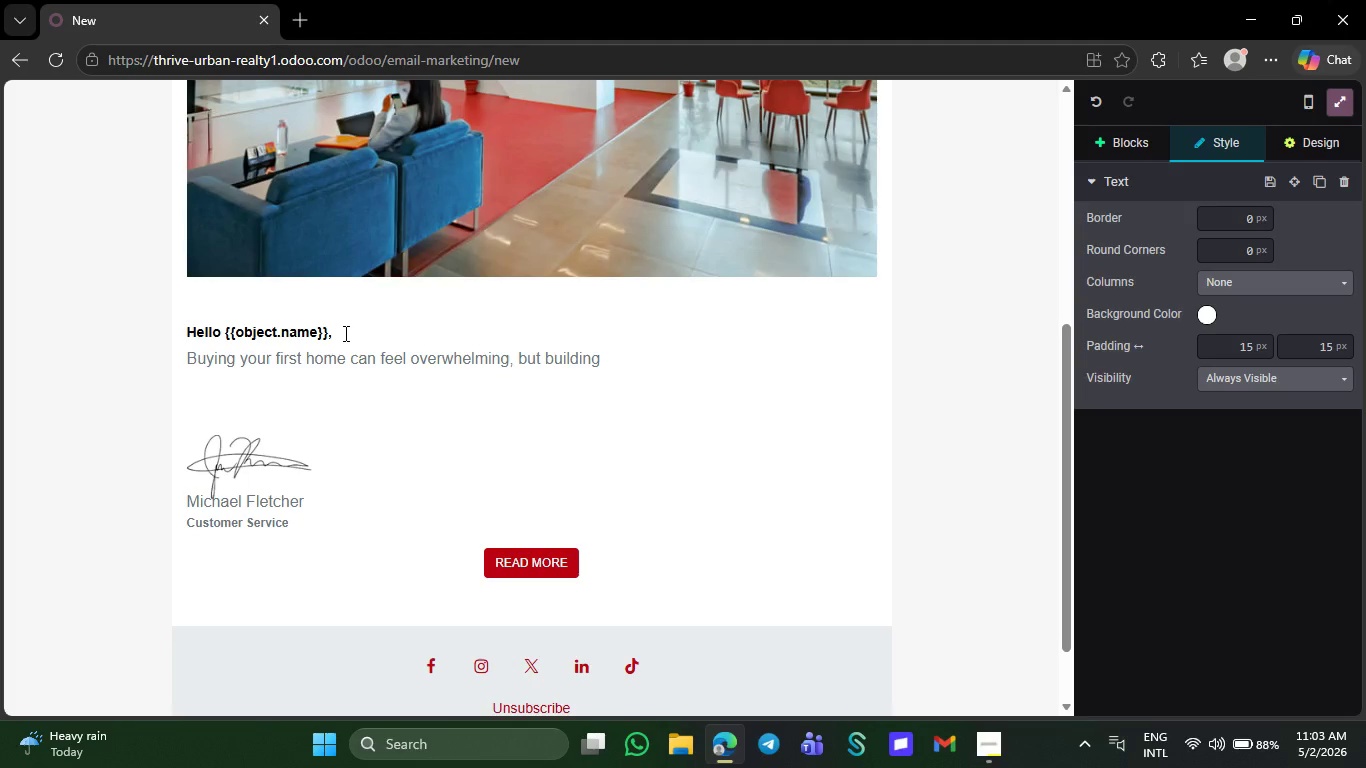 
key(Y)
 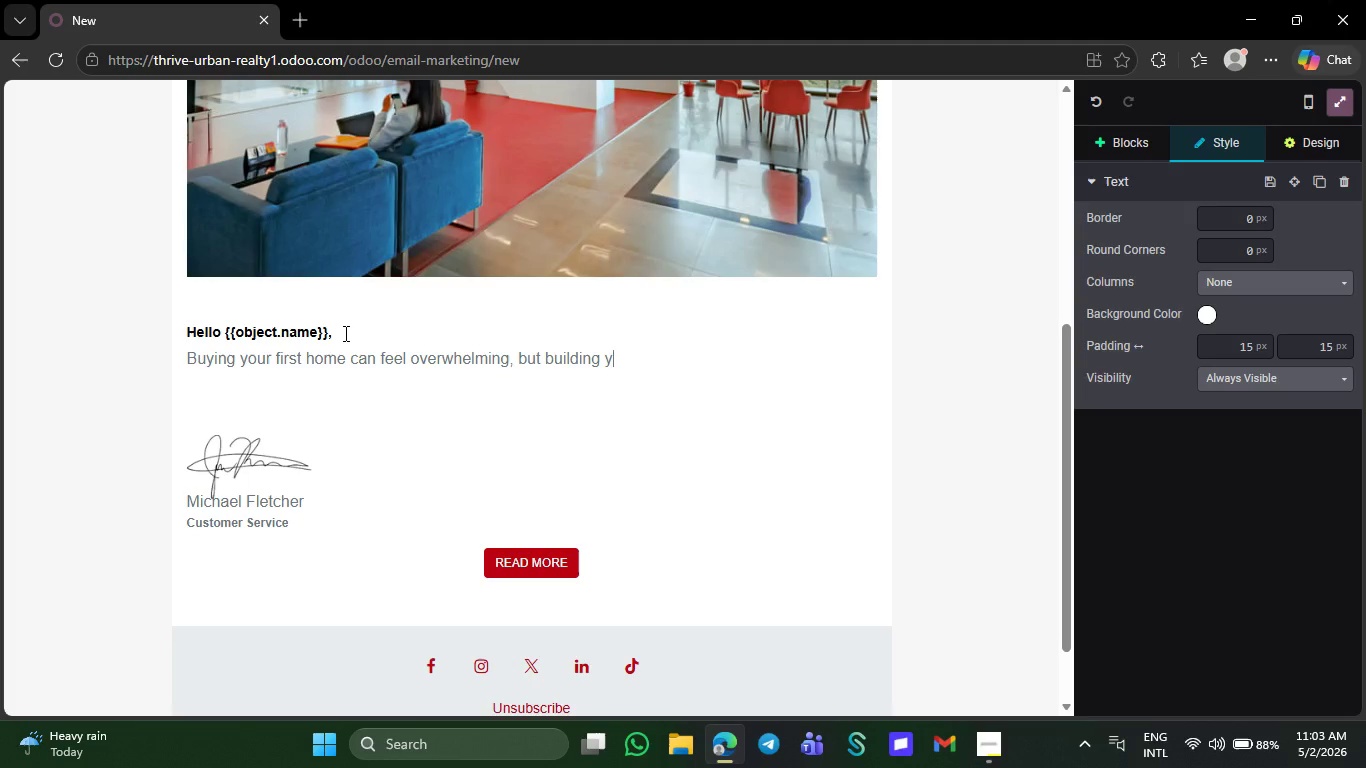 
type(ourm)
 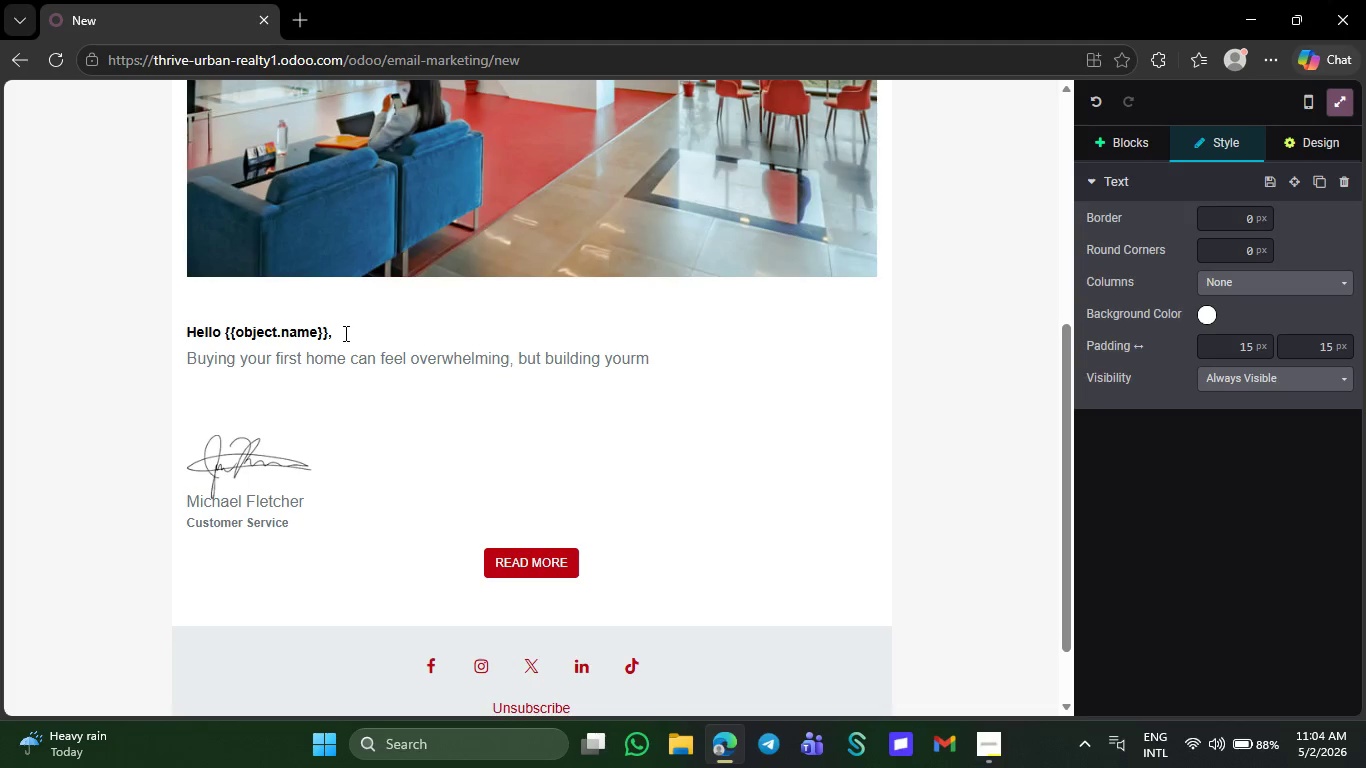 
key(Backspace)
 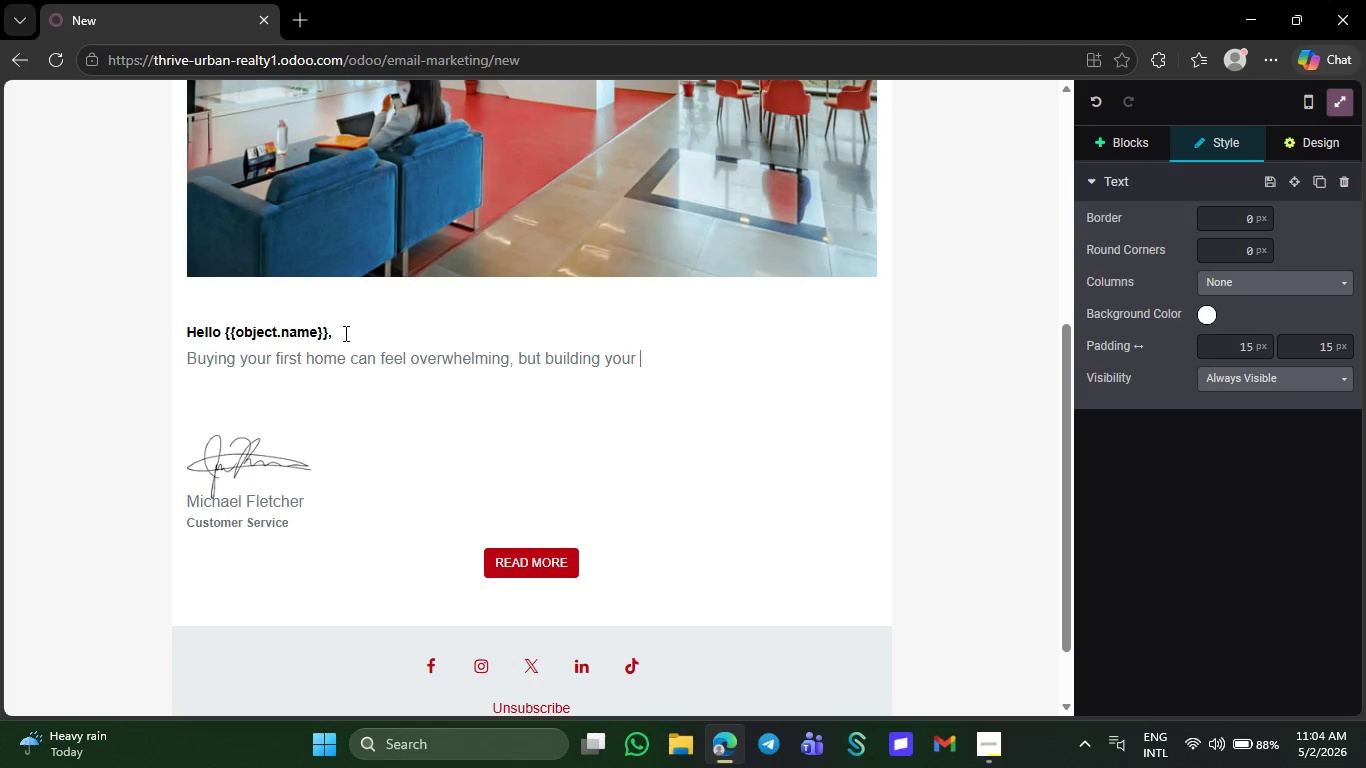 
key(Space)
 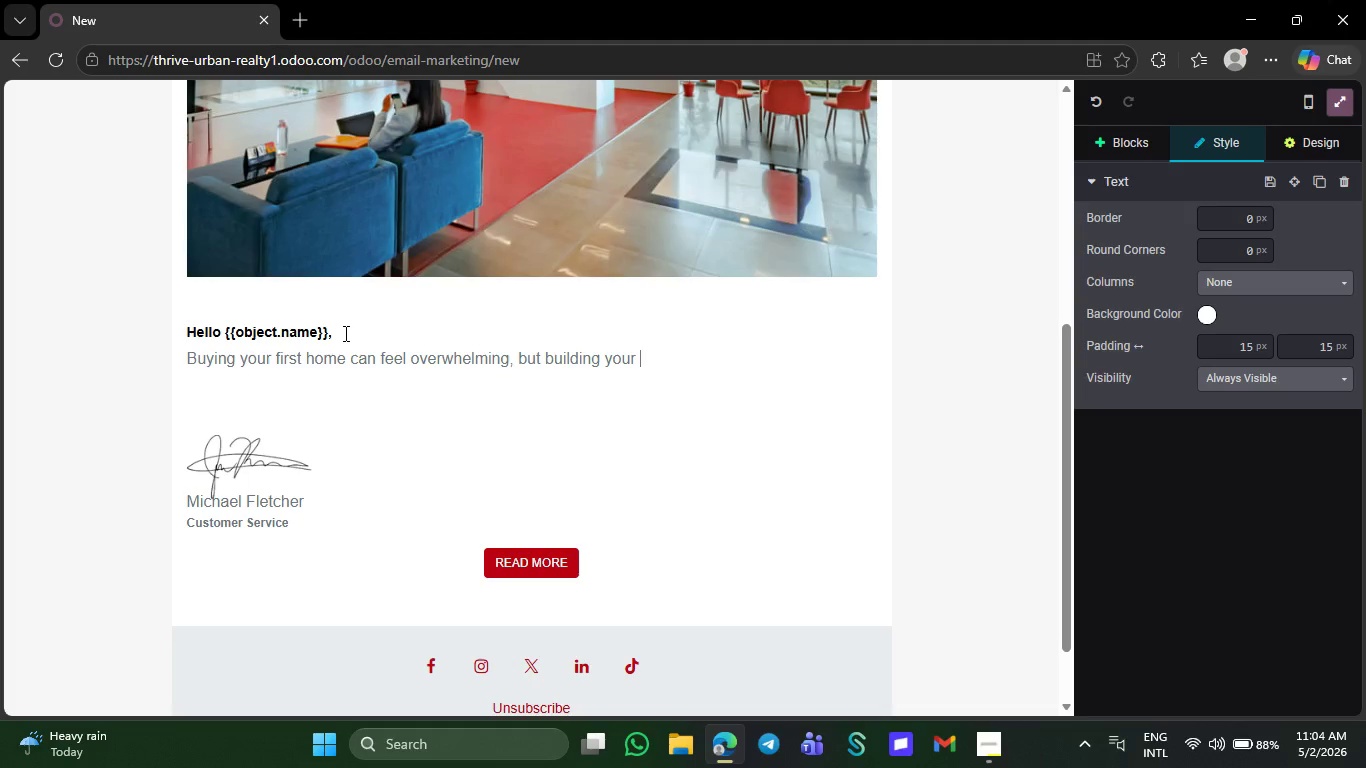 
type(down pa)
 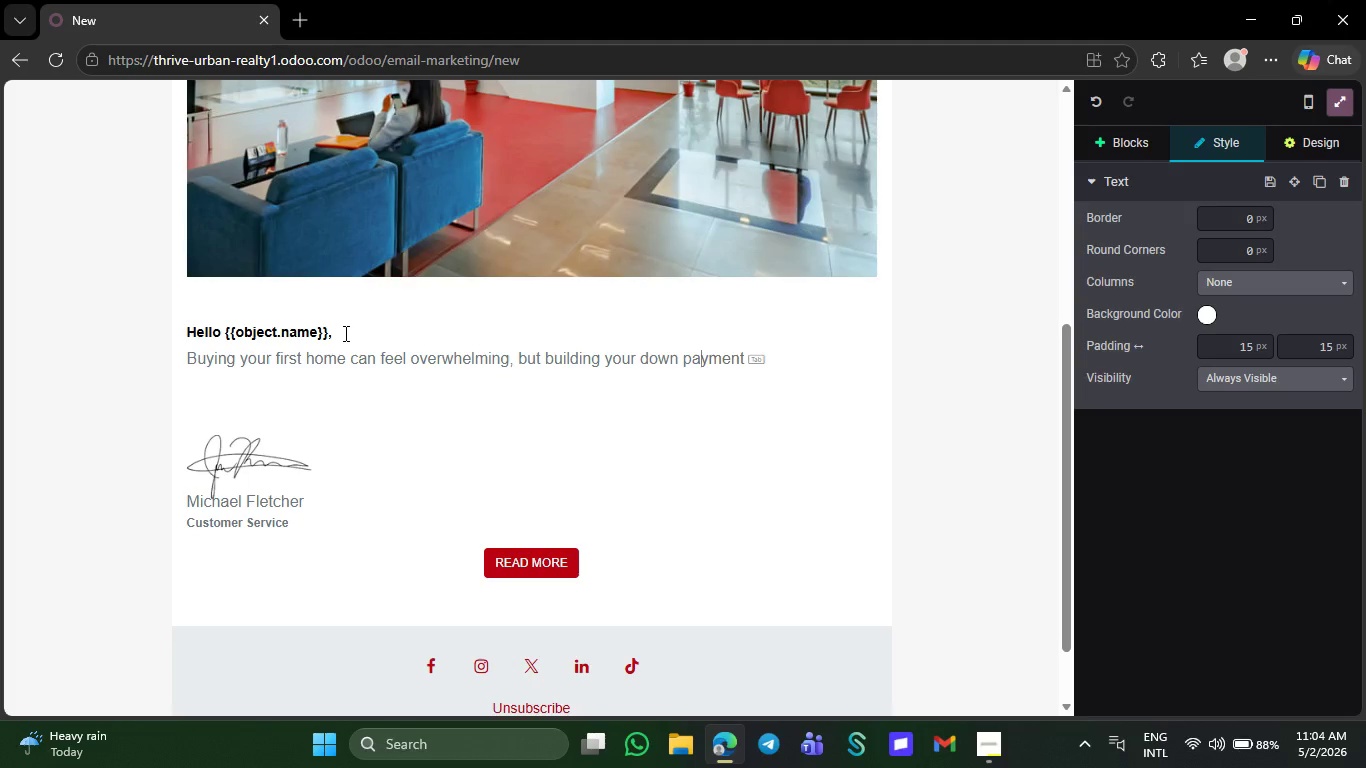 
type(yment)
 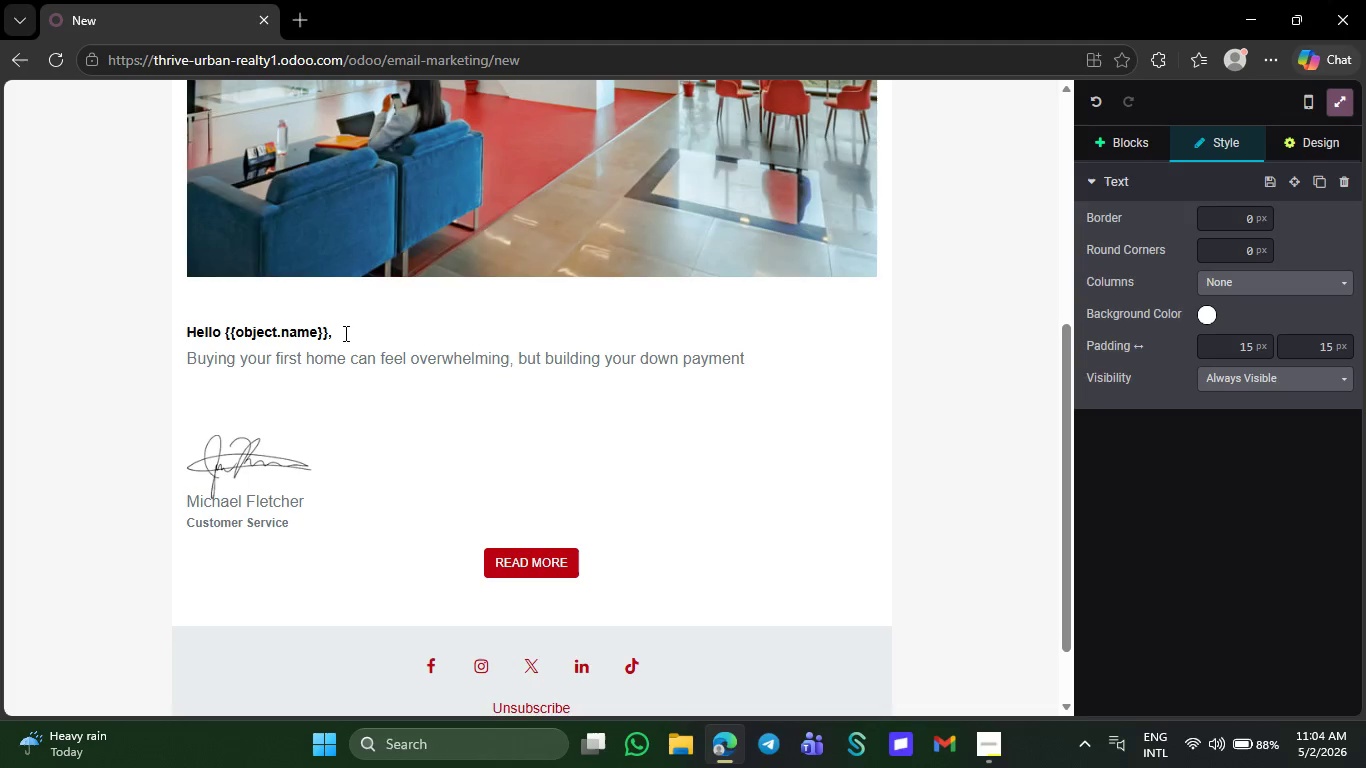 
key(Space)
 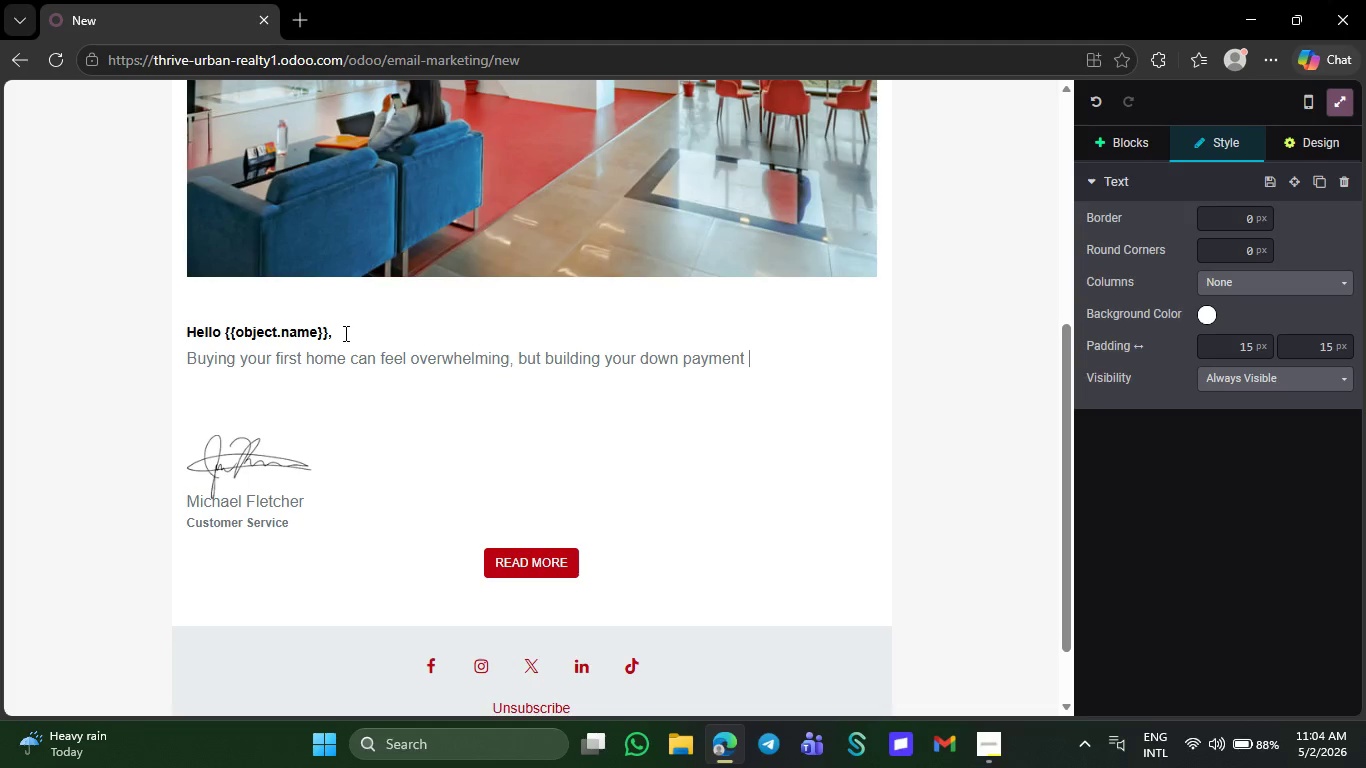 
type(str)
 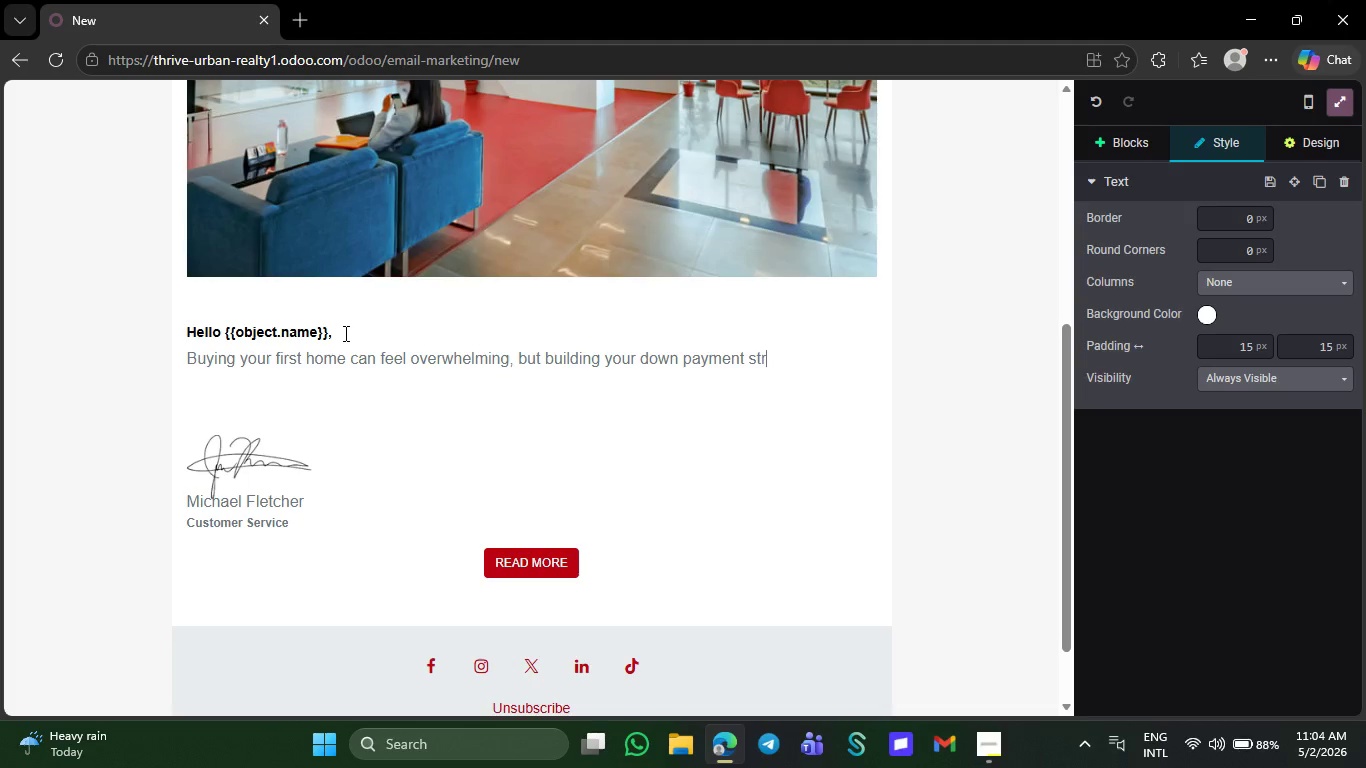 
type(ategy early makes the p)
 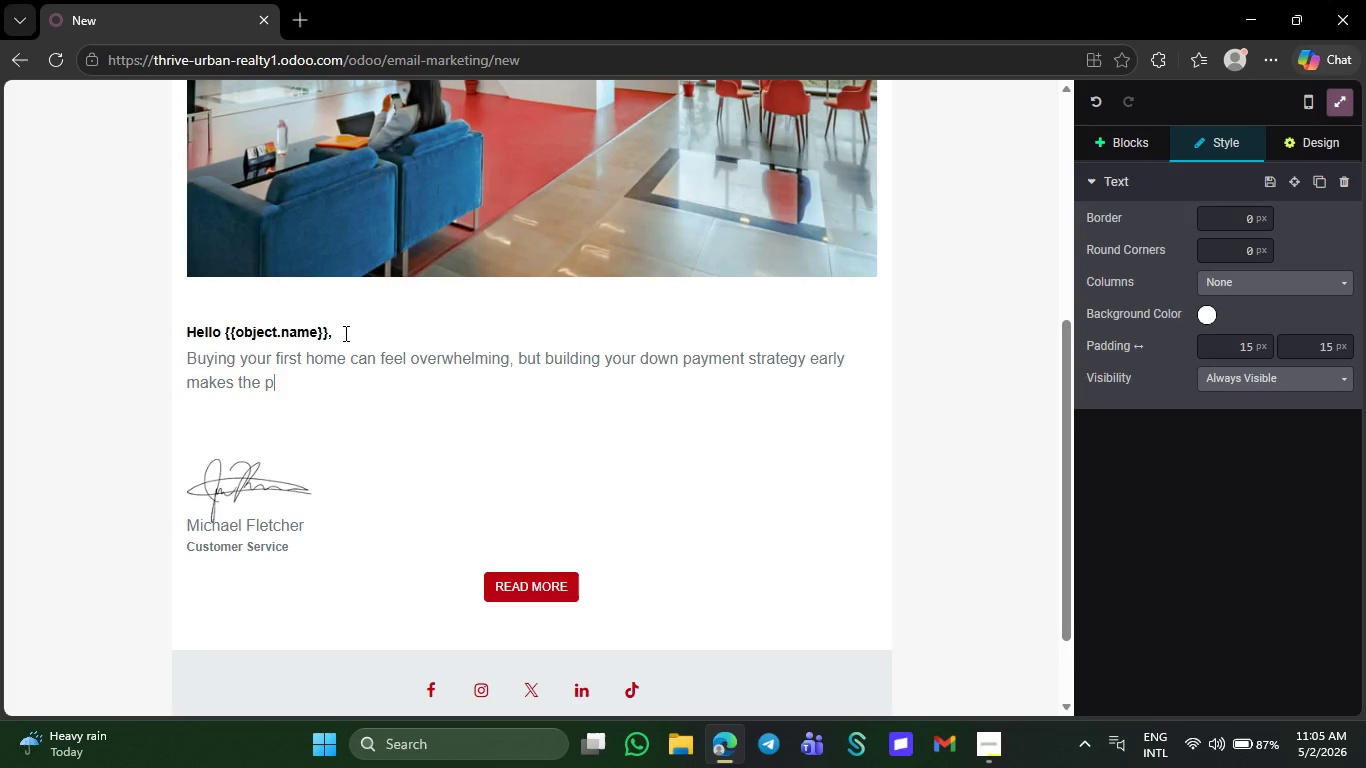 
type(rocess much easier.)
key(NumpadEnter)
 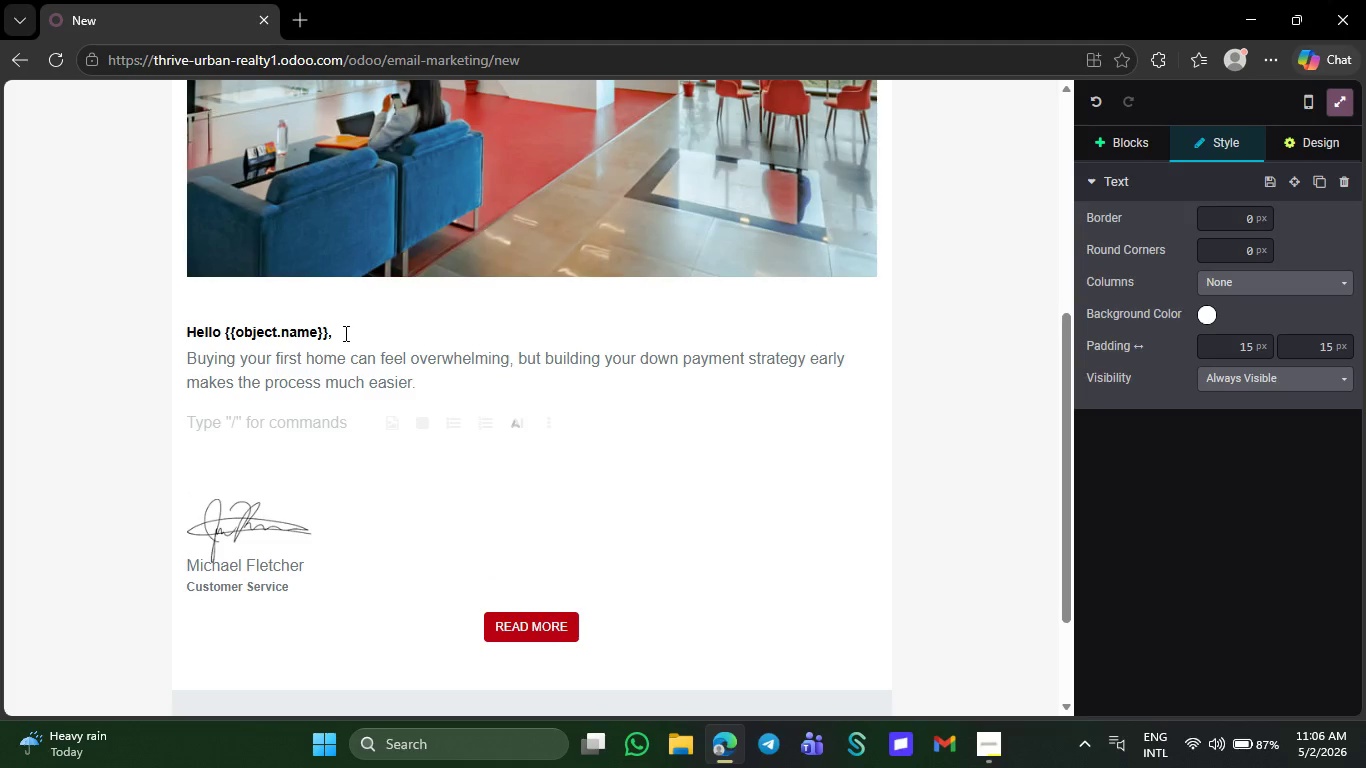 
key(Tab)
key(Backspace)
type(Here are )
 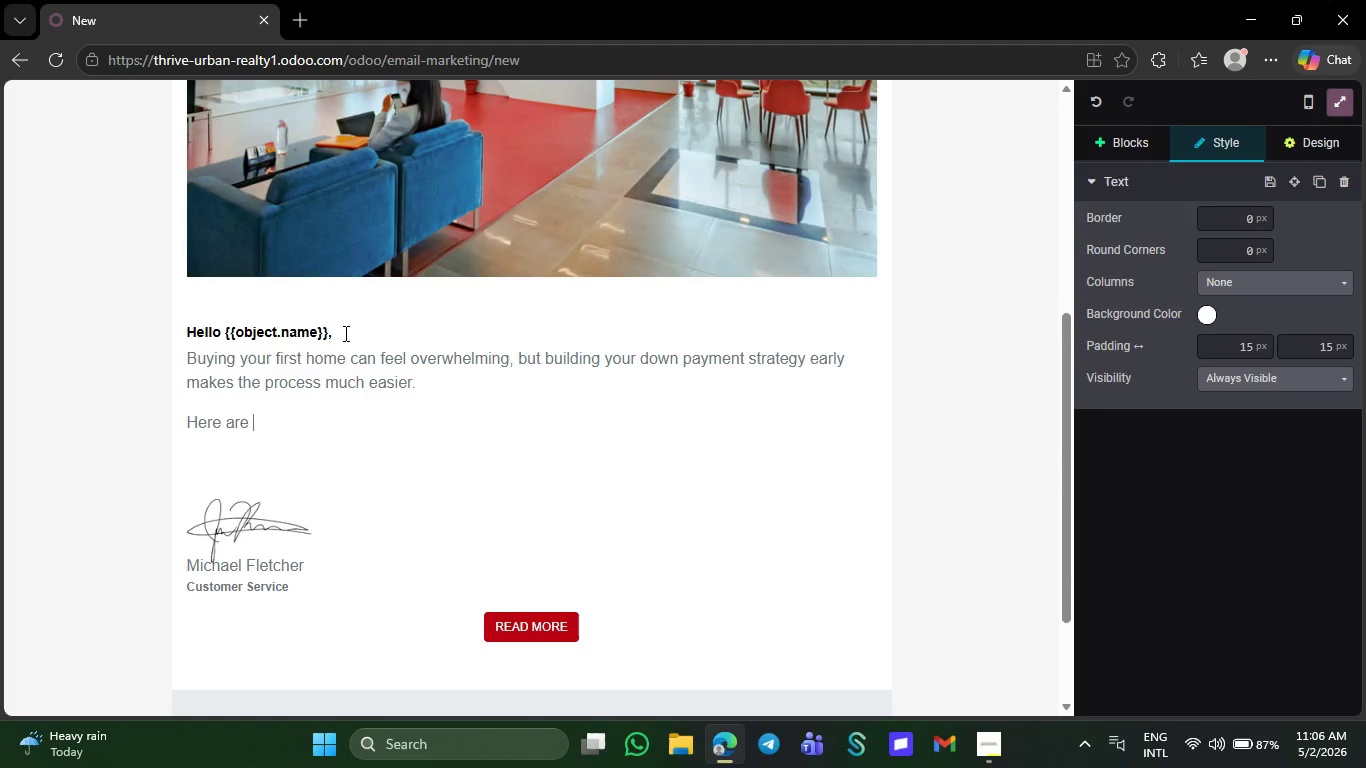 
wait(6.83)
 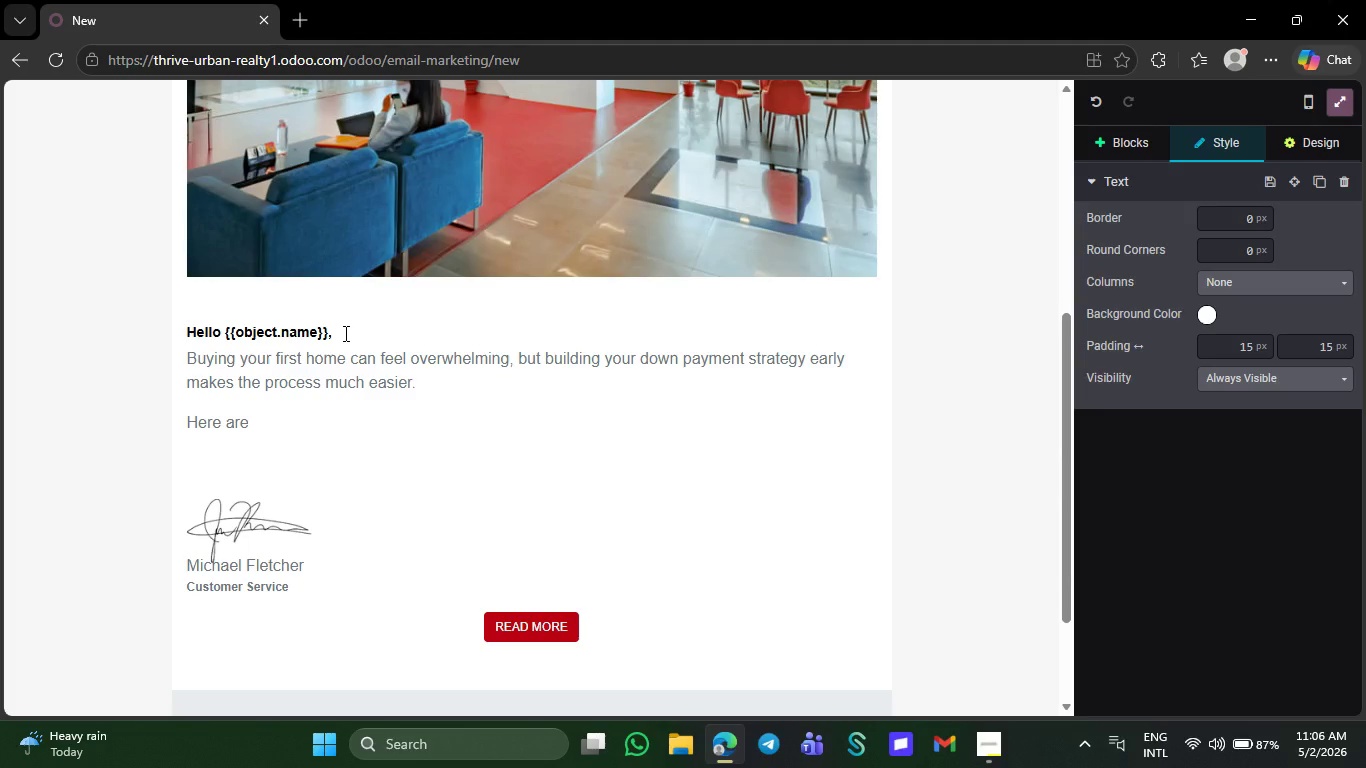 
type(a fe)
 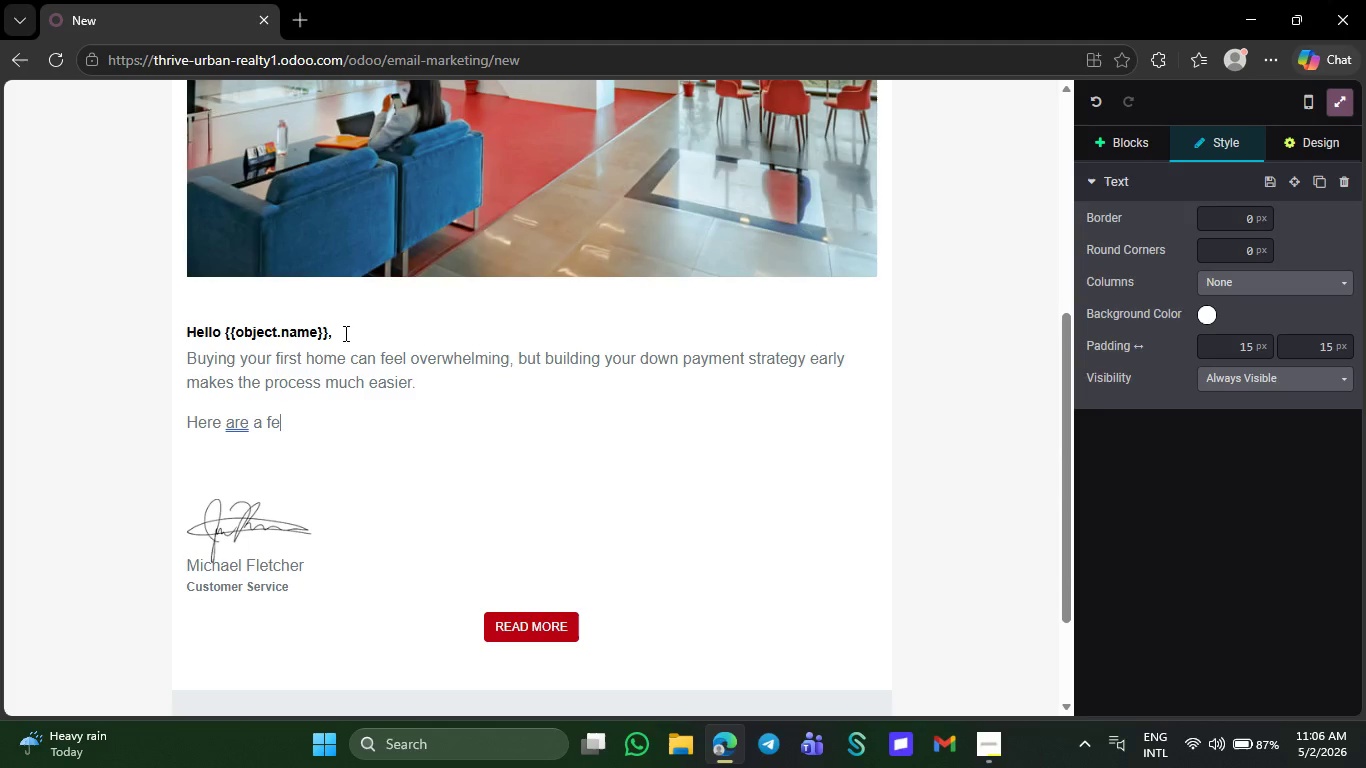 
type(w sm)
 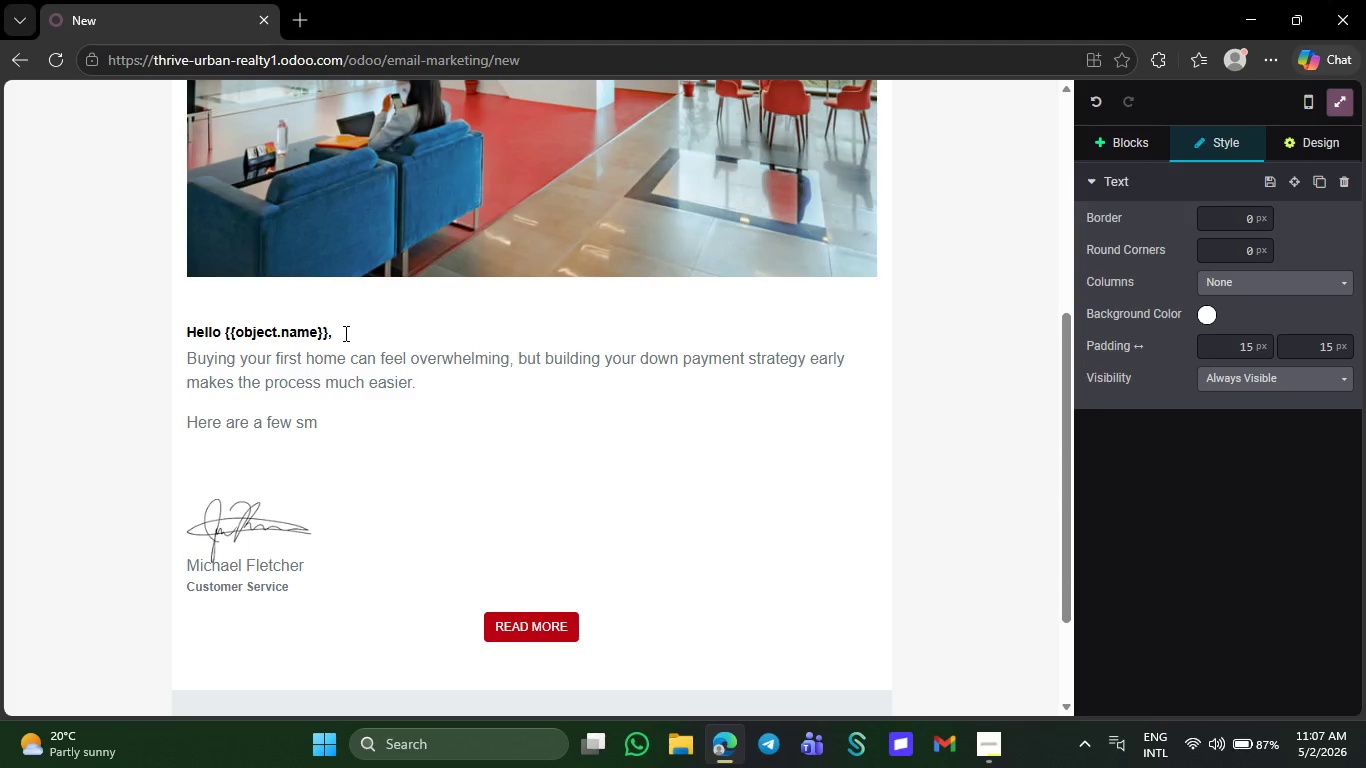 
type(ar)
 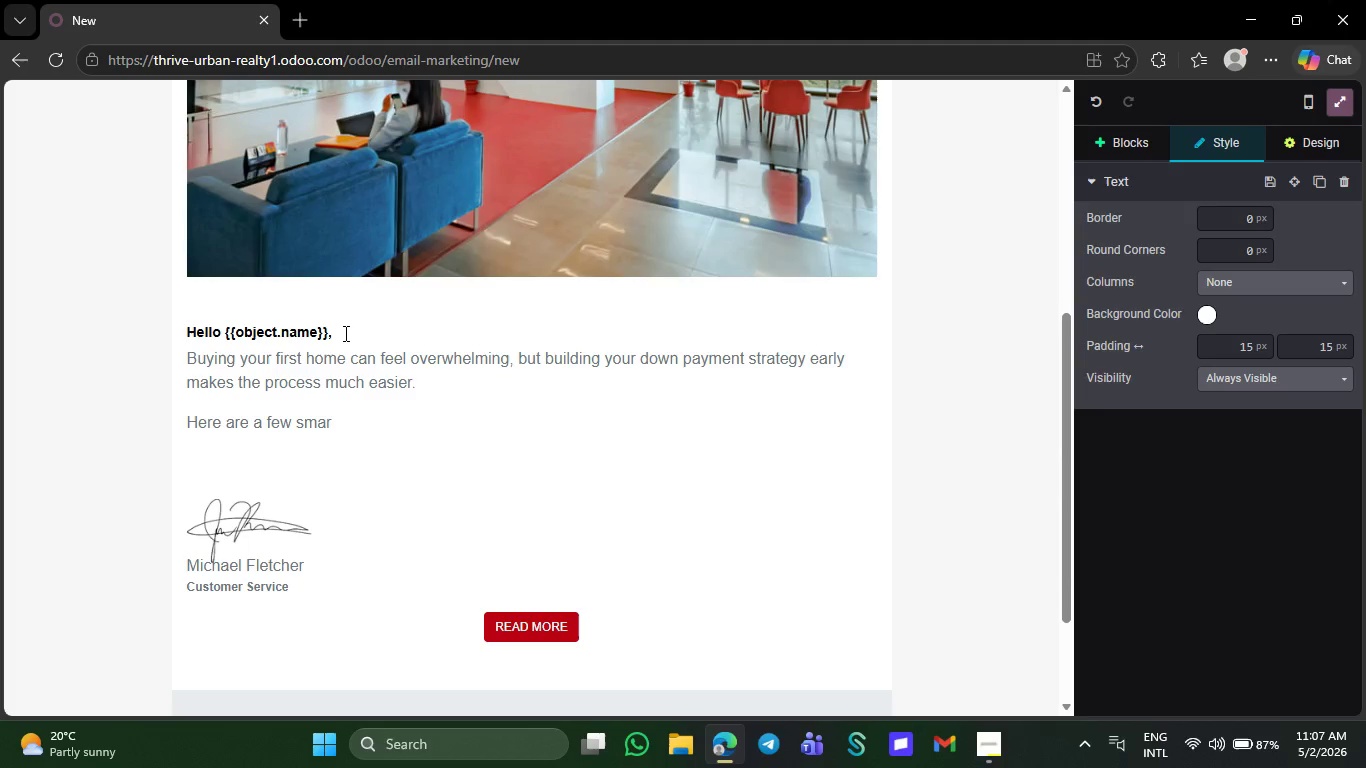 
type(t ways )
 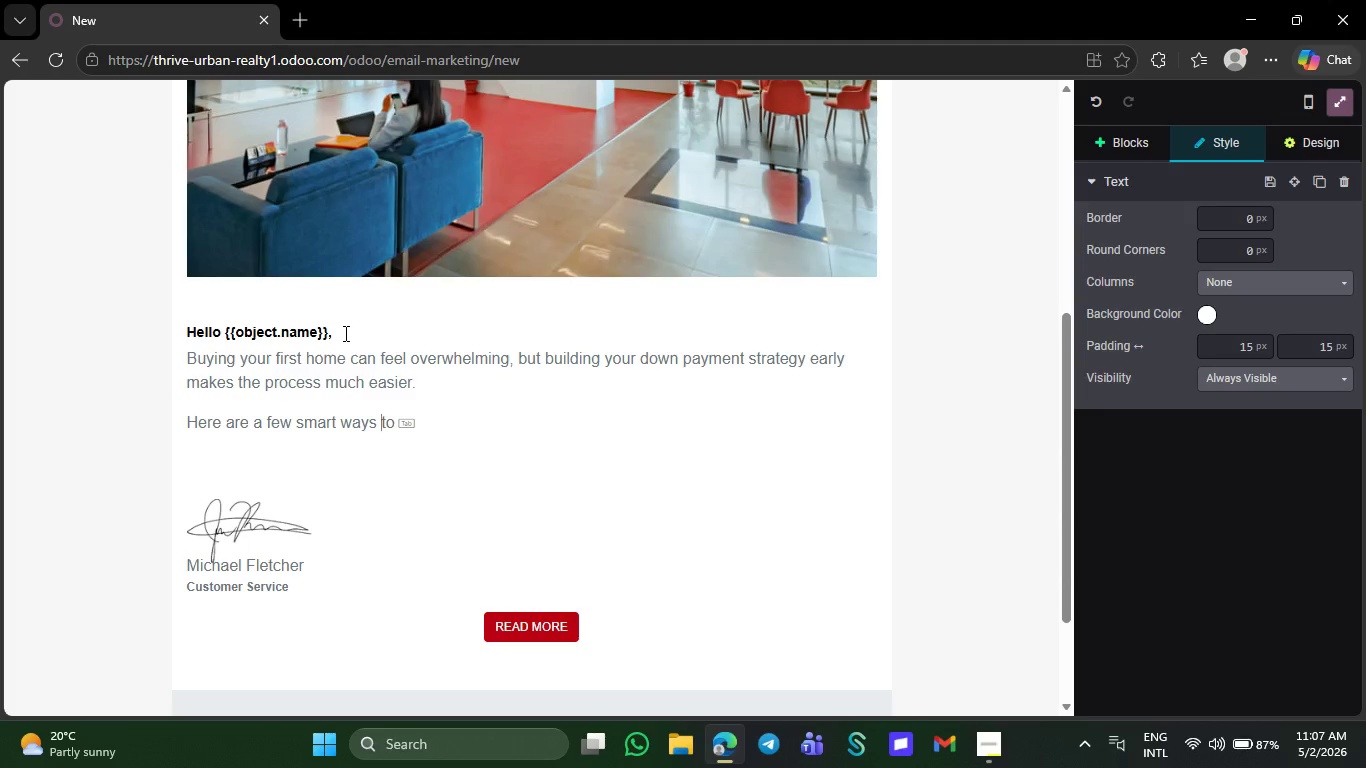 
type(fi)
 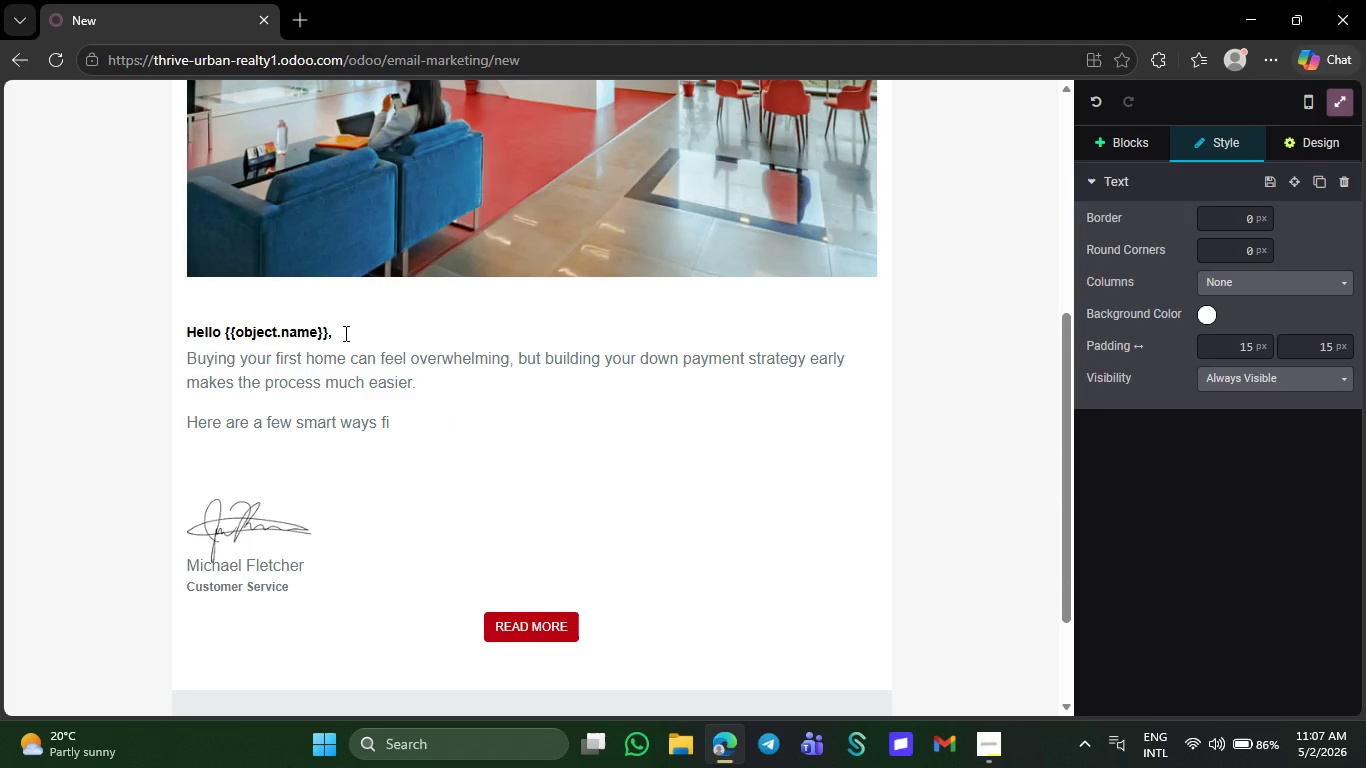 
type(rst_)
key(Backspace)
type(-)
 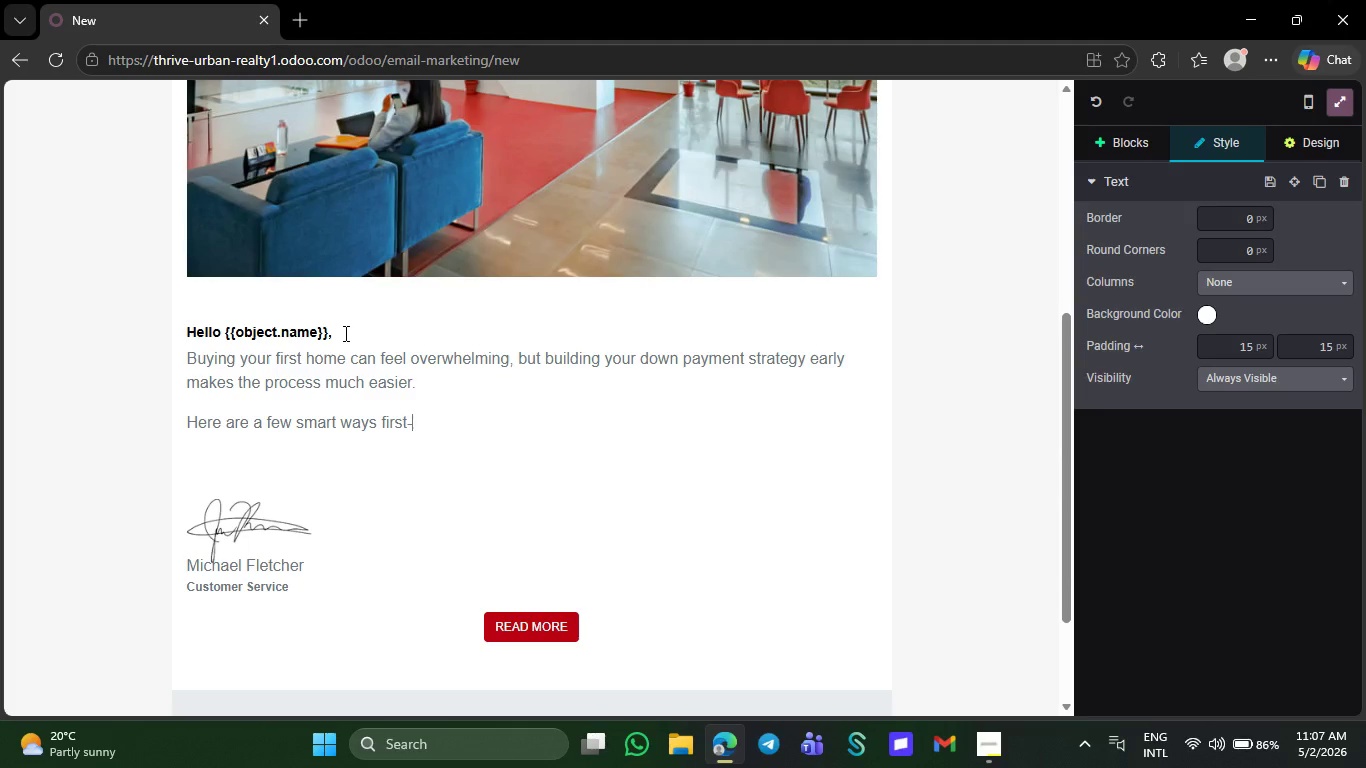 
type(time )
 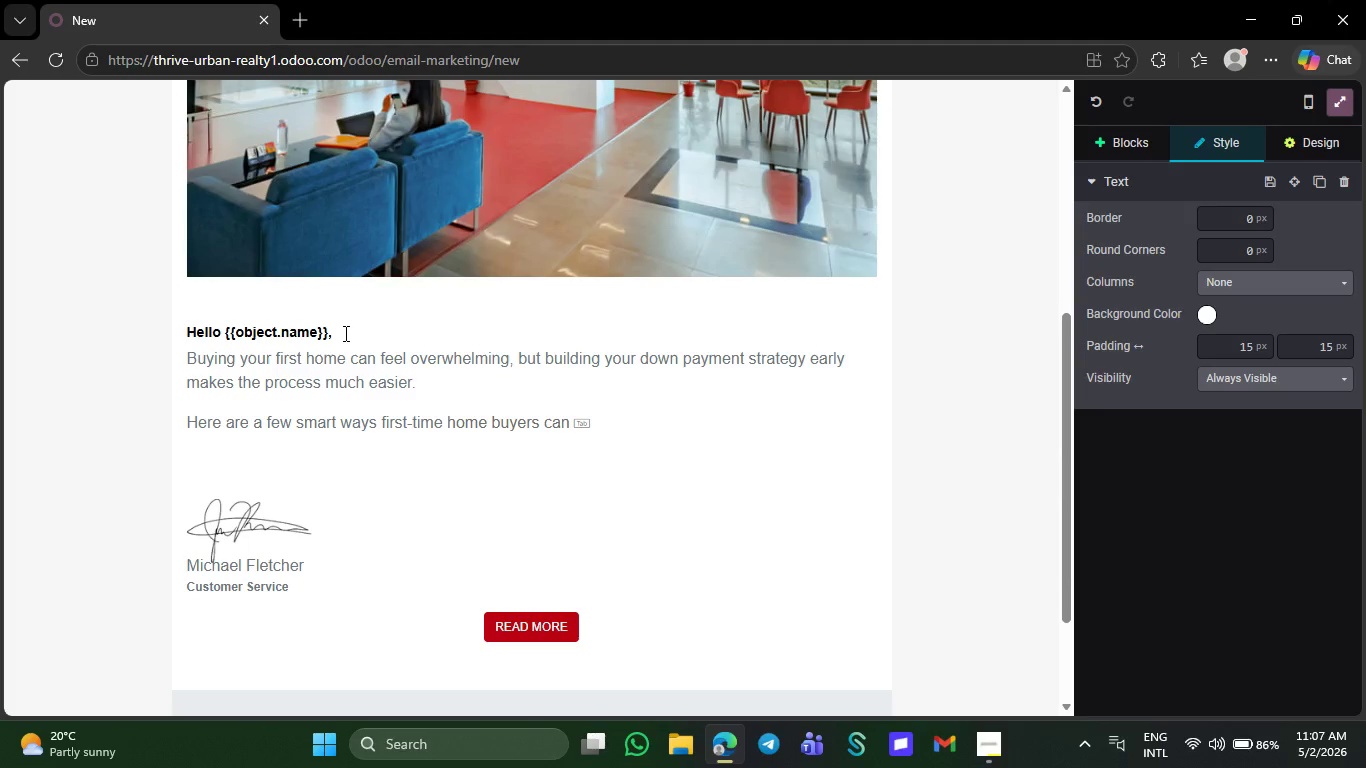 
type(home buy)
 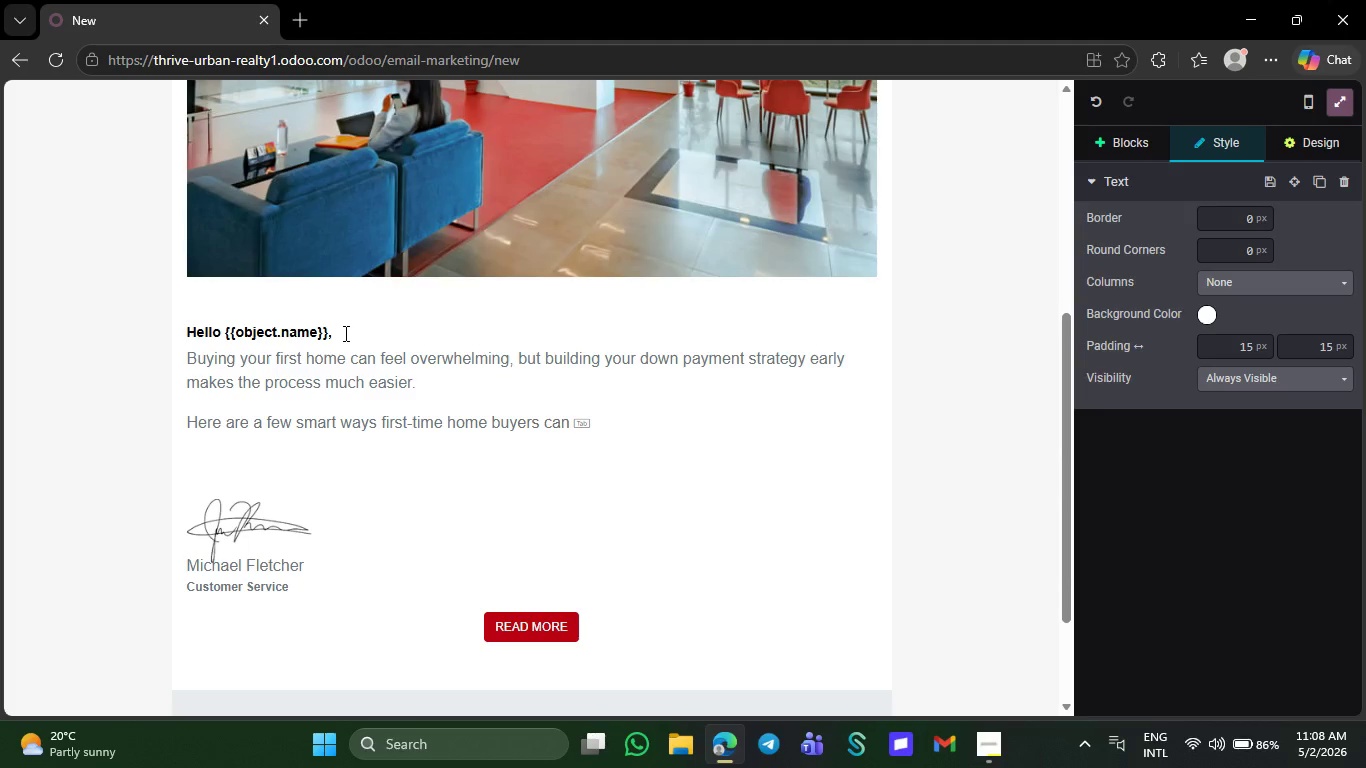 
type(er)
 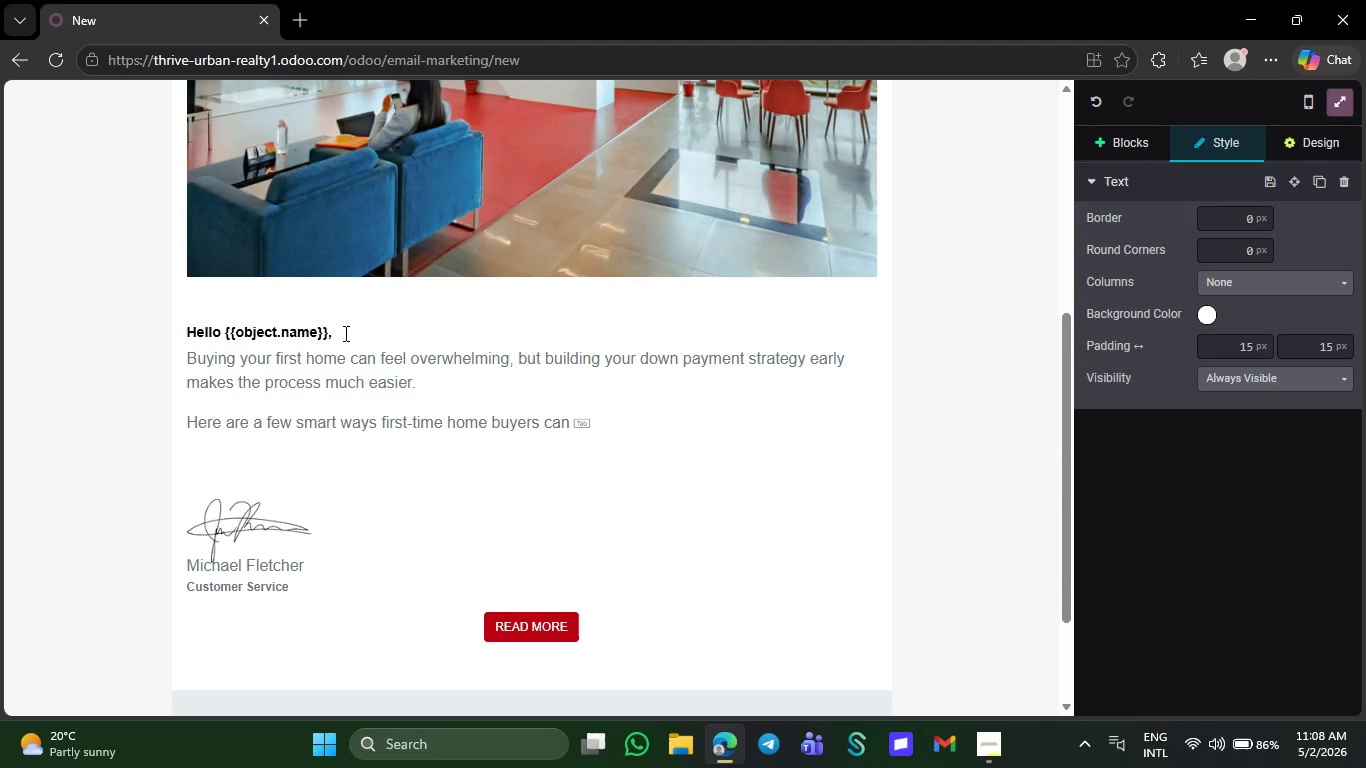 
key(S)
 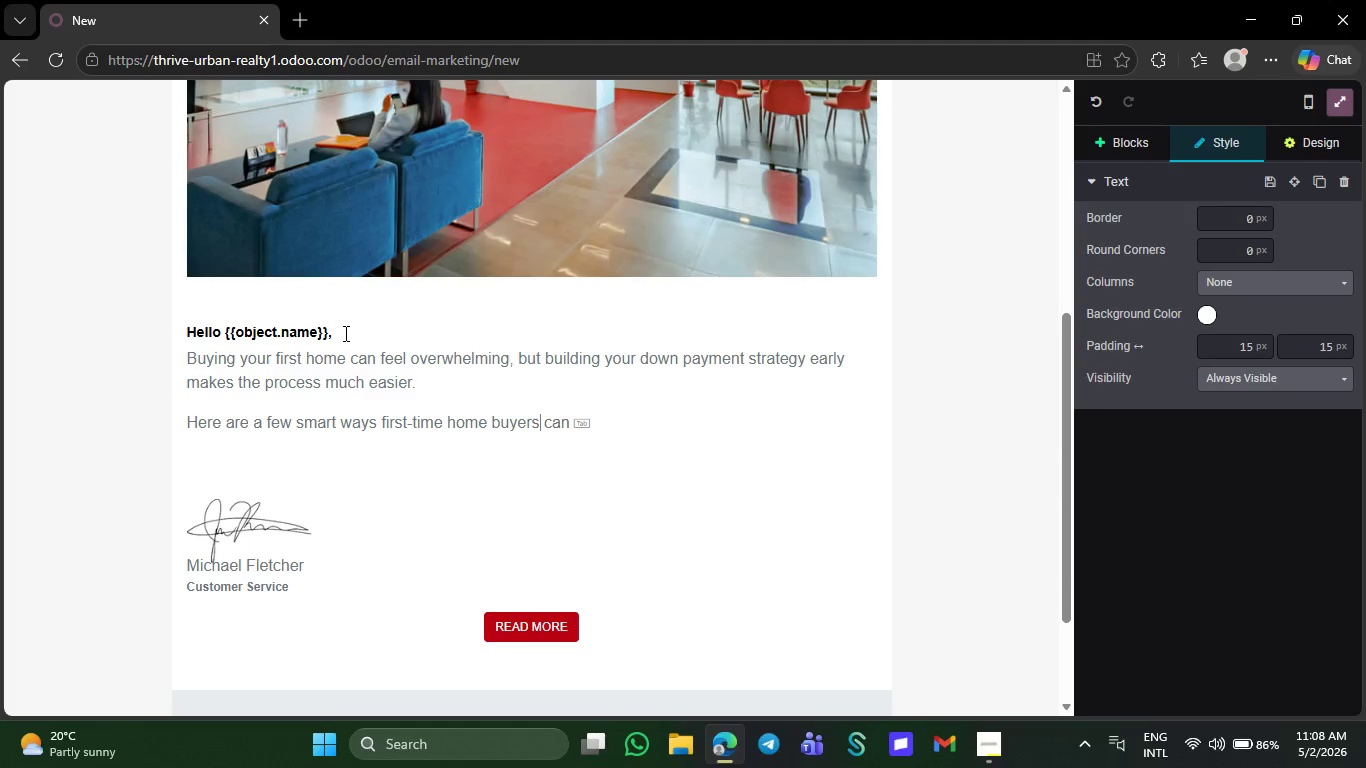 
key(Space)
 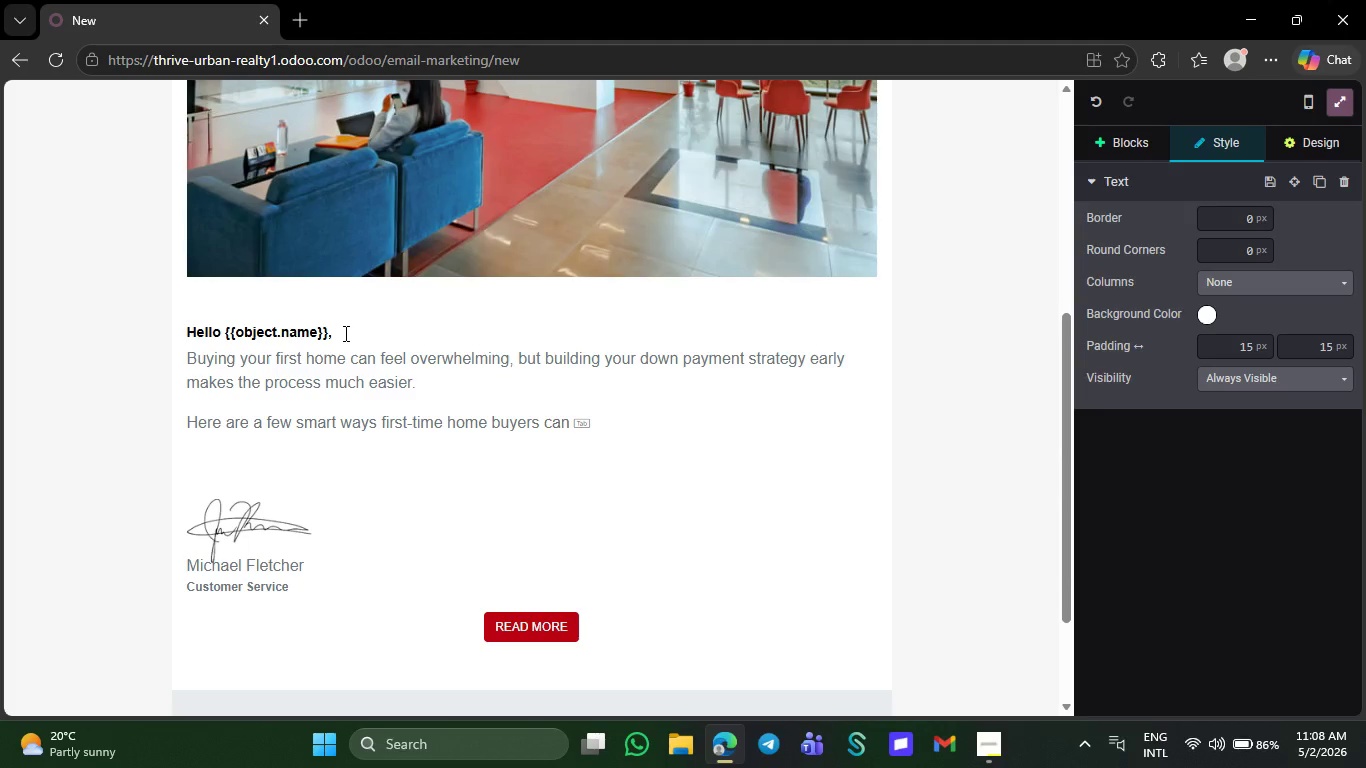 
key(S)
 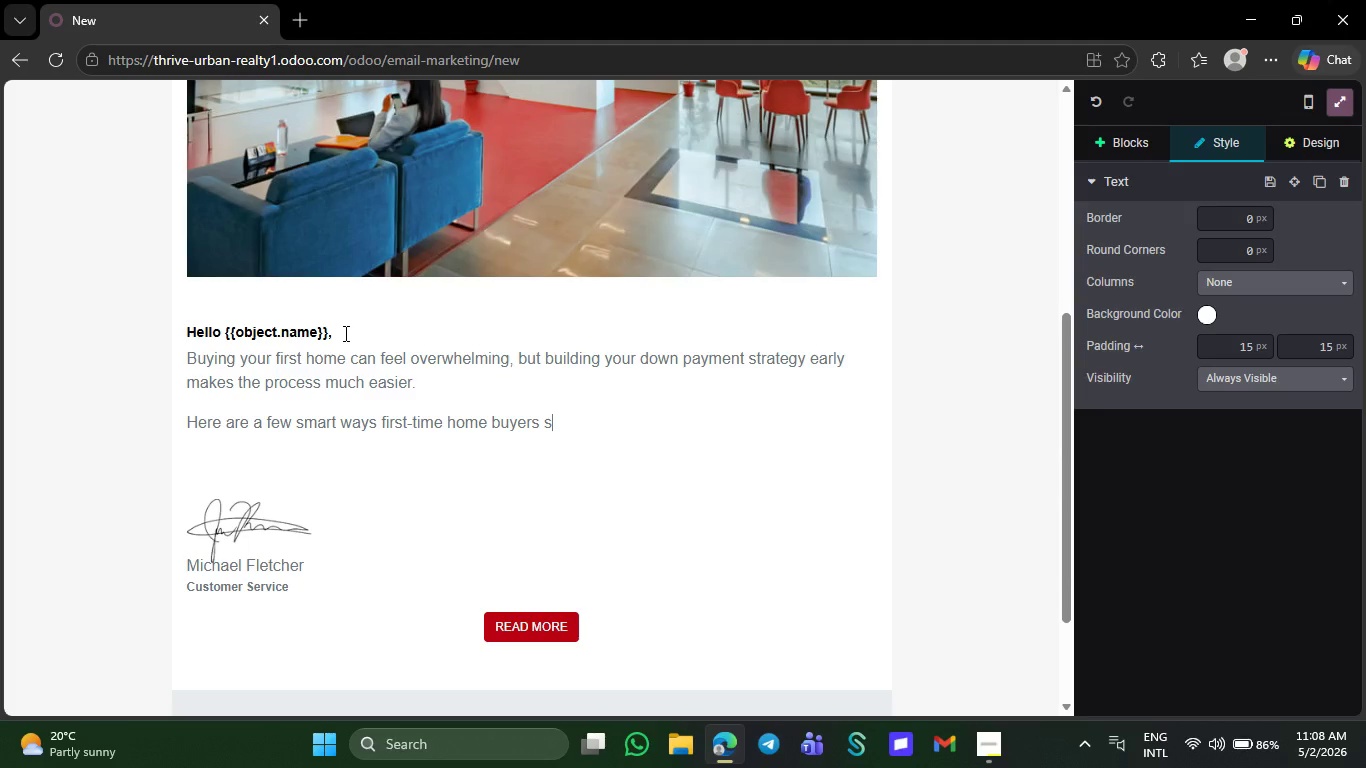 
type(tart sav)
 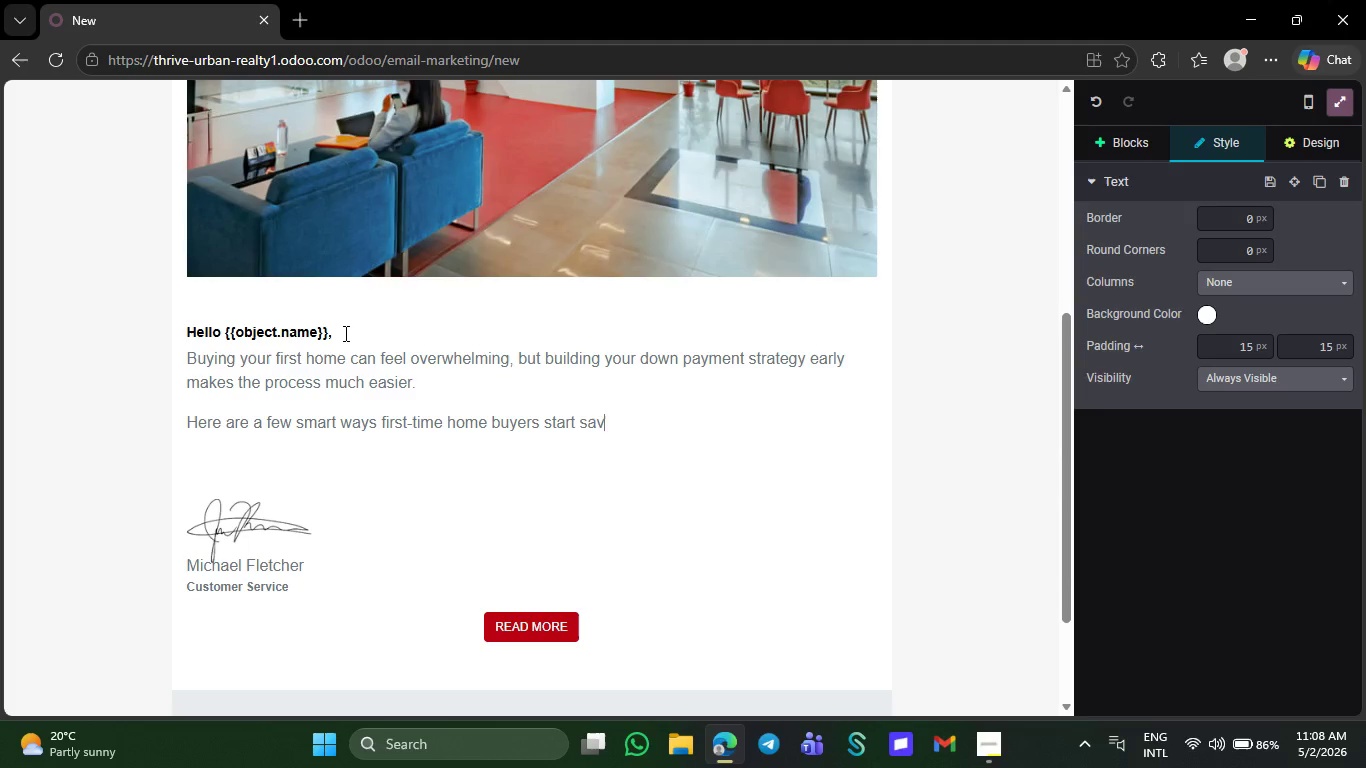 
type(ing fa)
 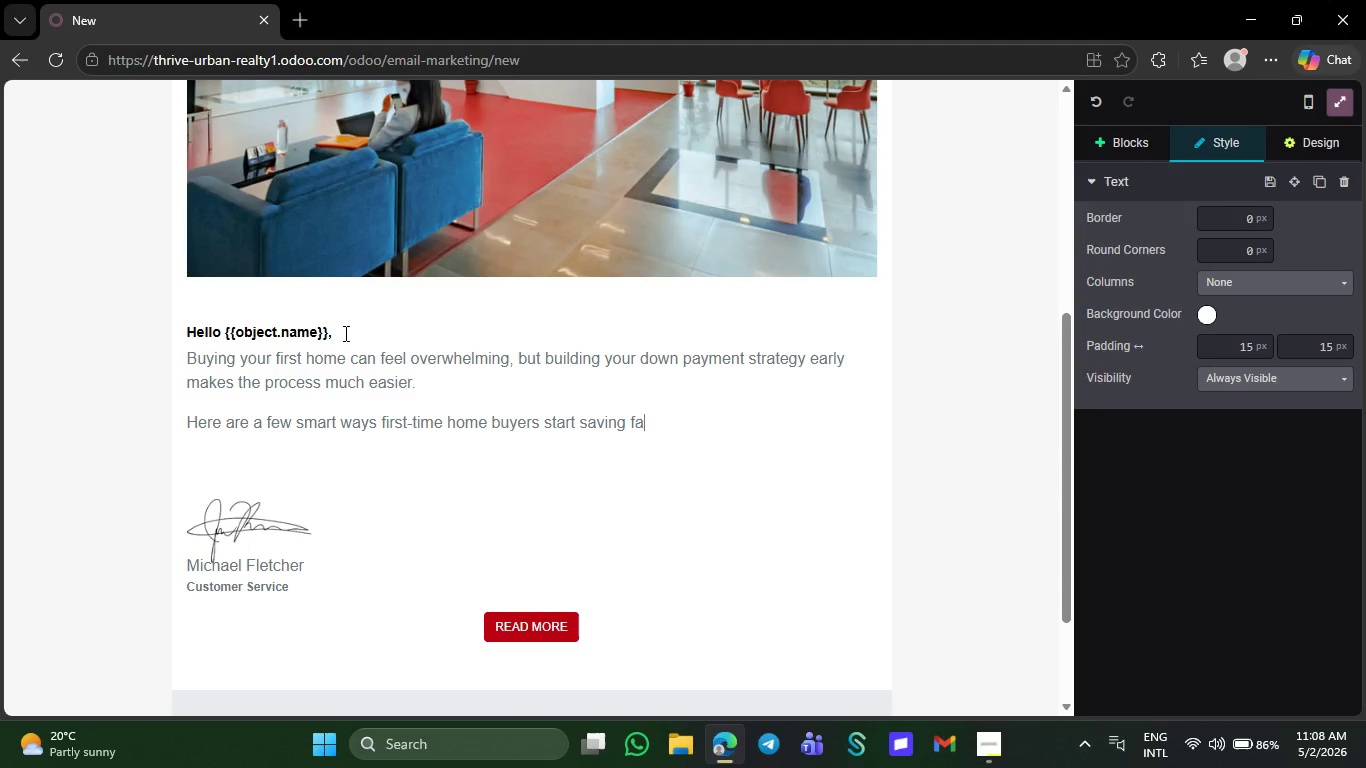 
type(ster;)
key(Backspace)
type(:)
 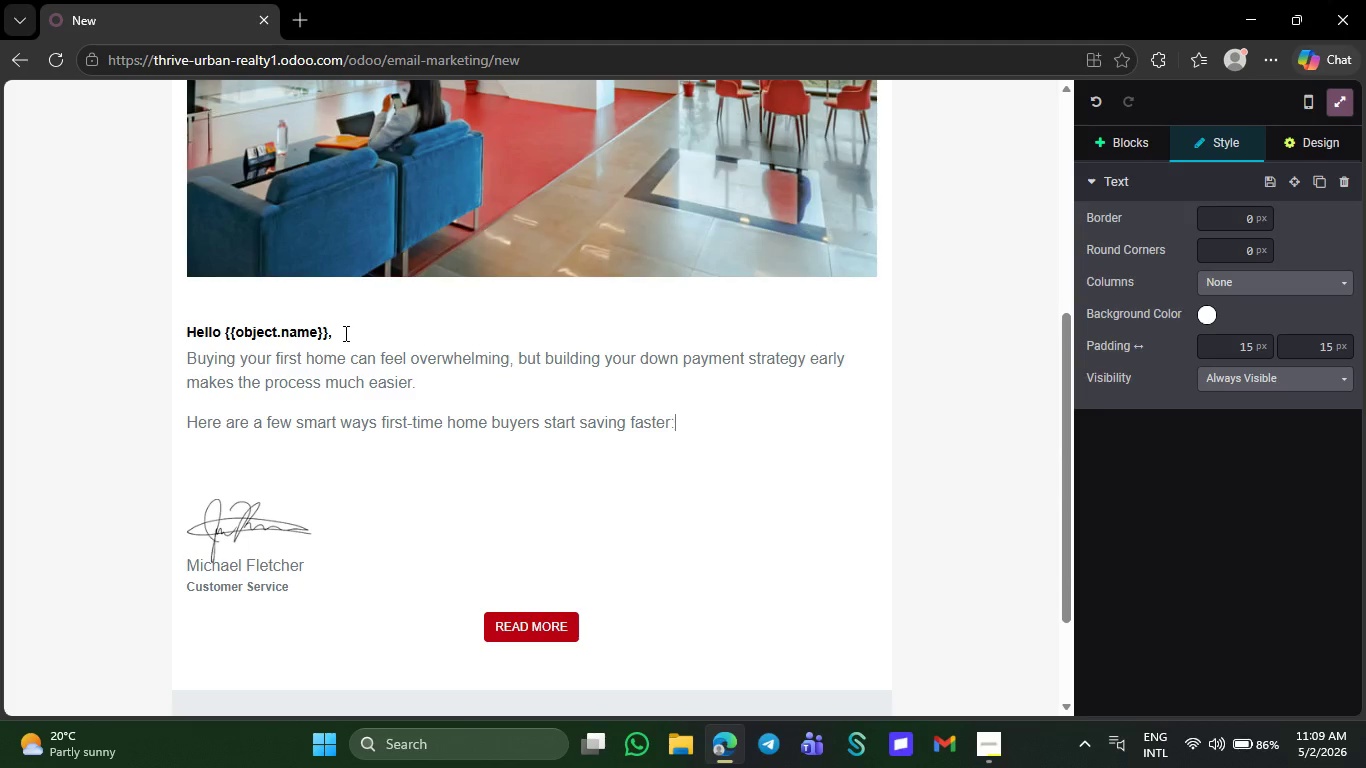 
key(NumpadEnter)
 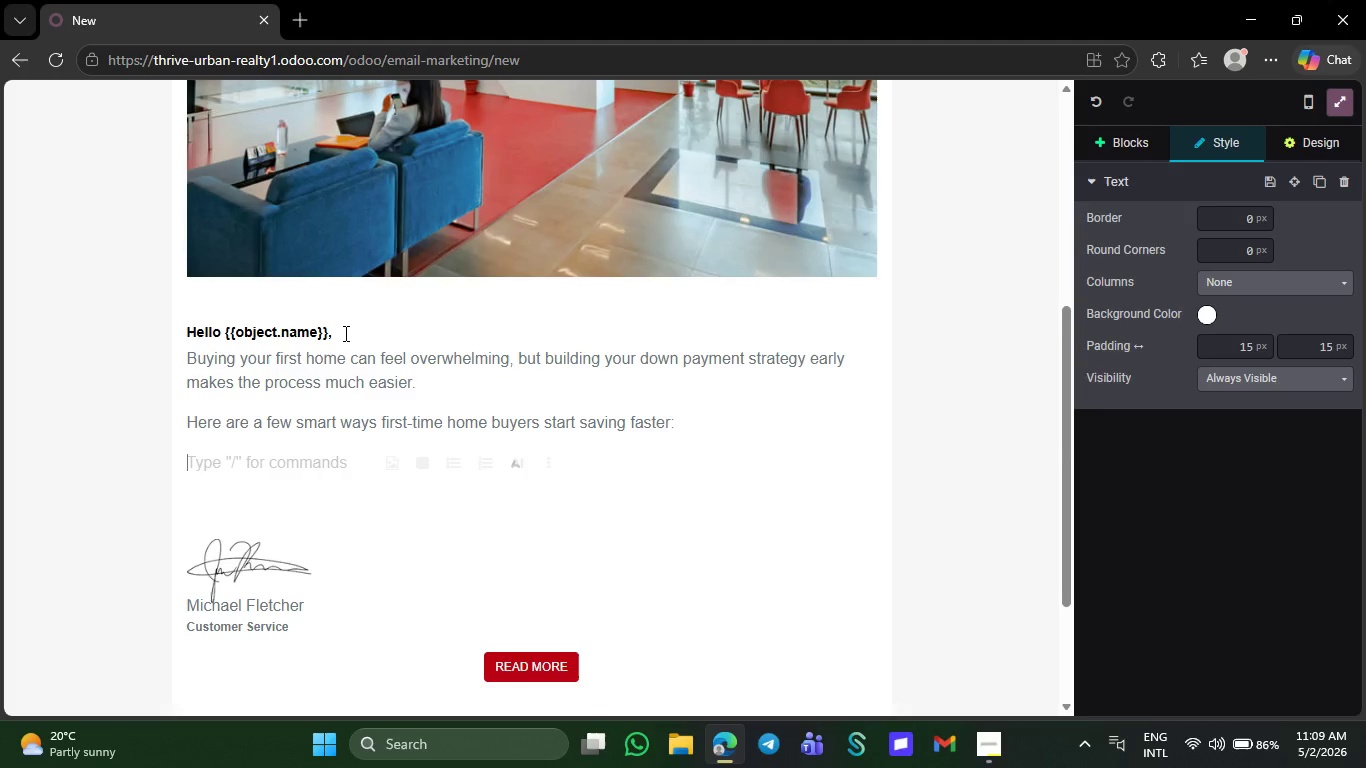 
key(CapsLock)
 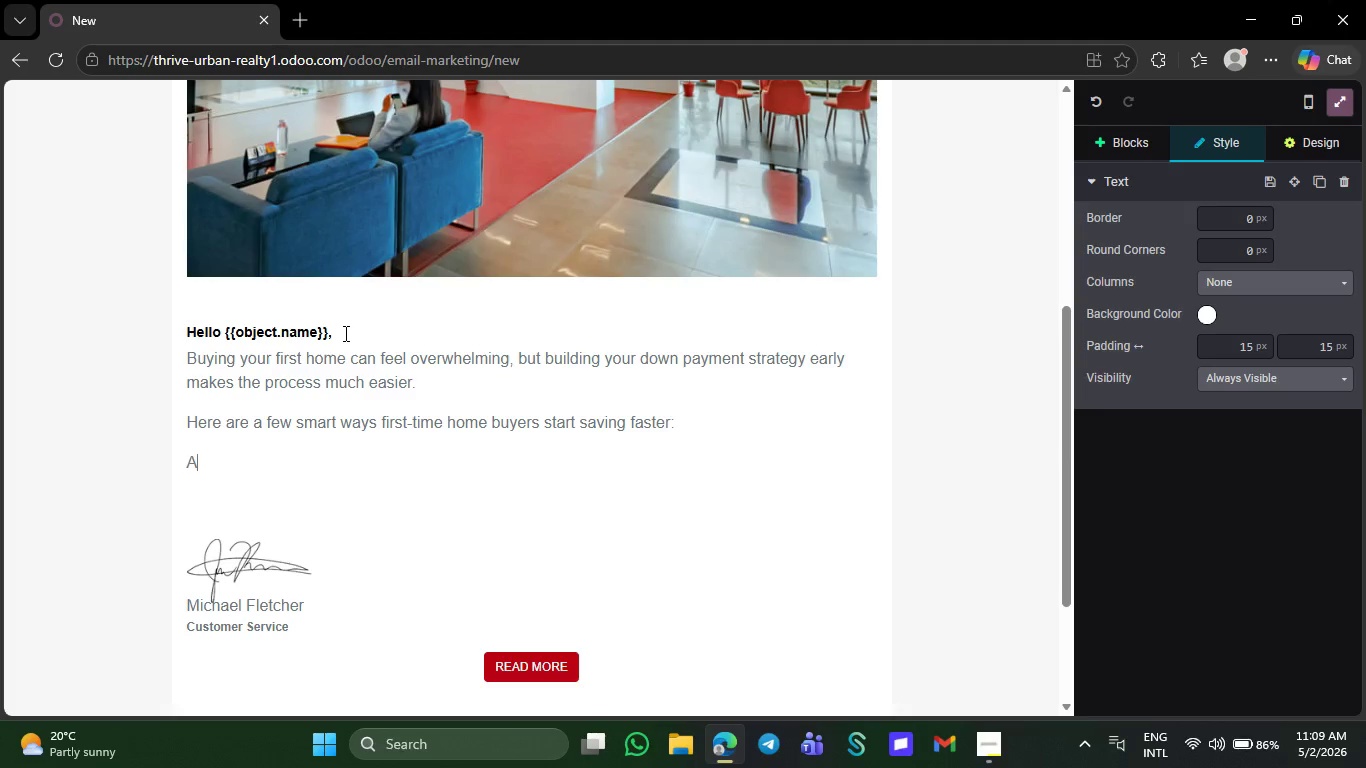 
key(A)
 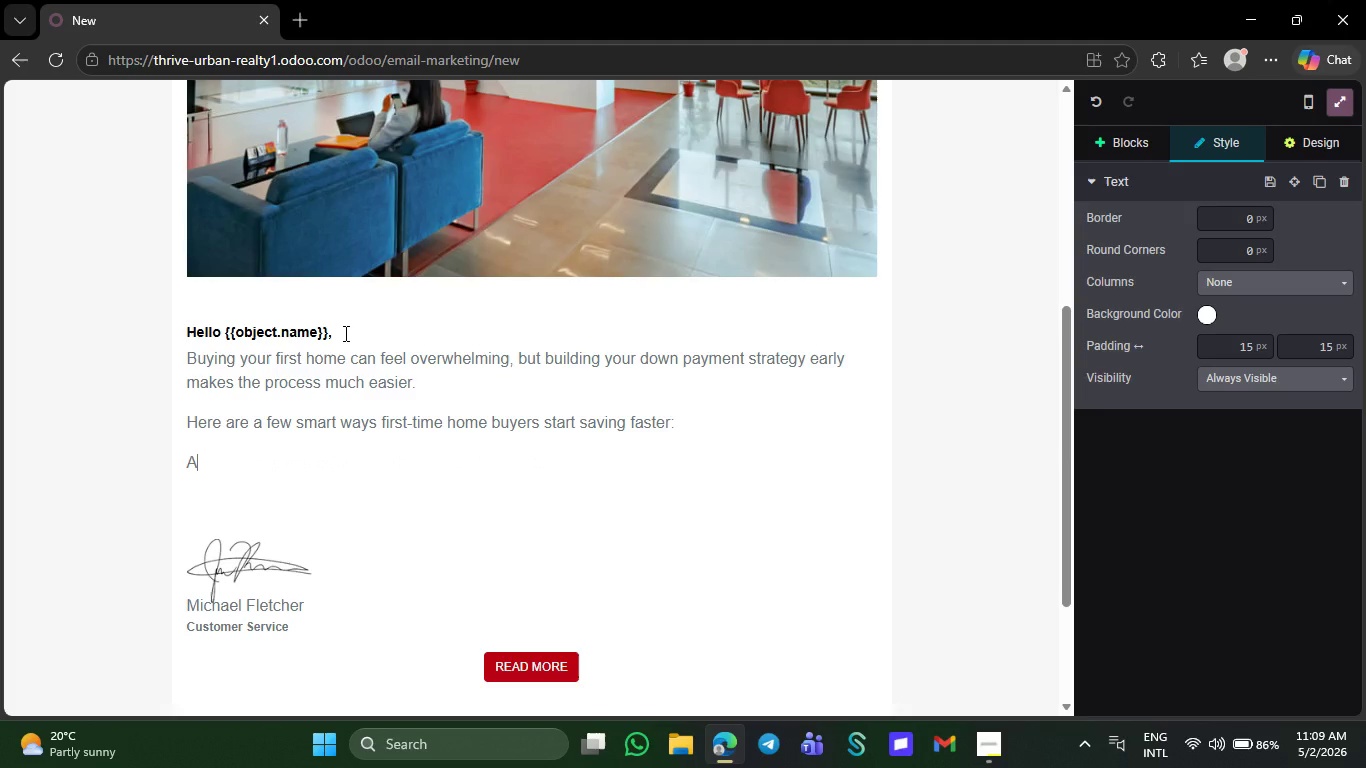 
key(CapsLock)
 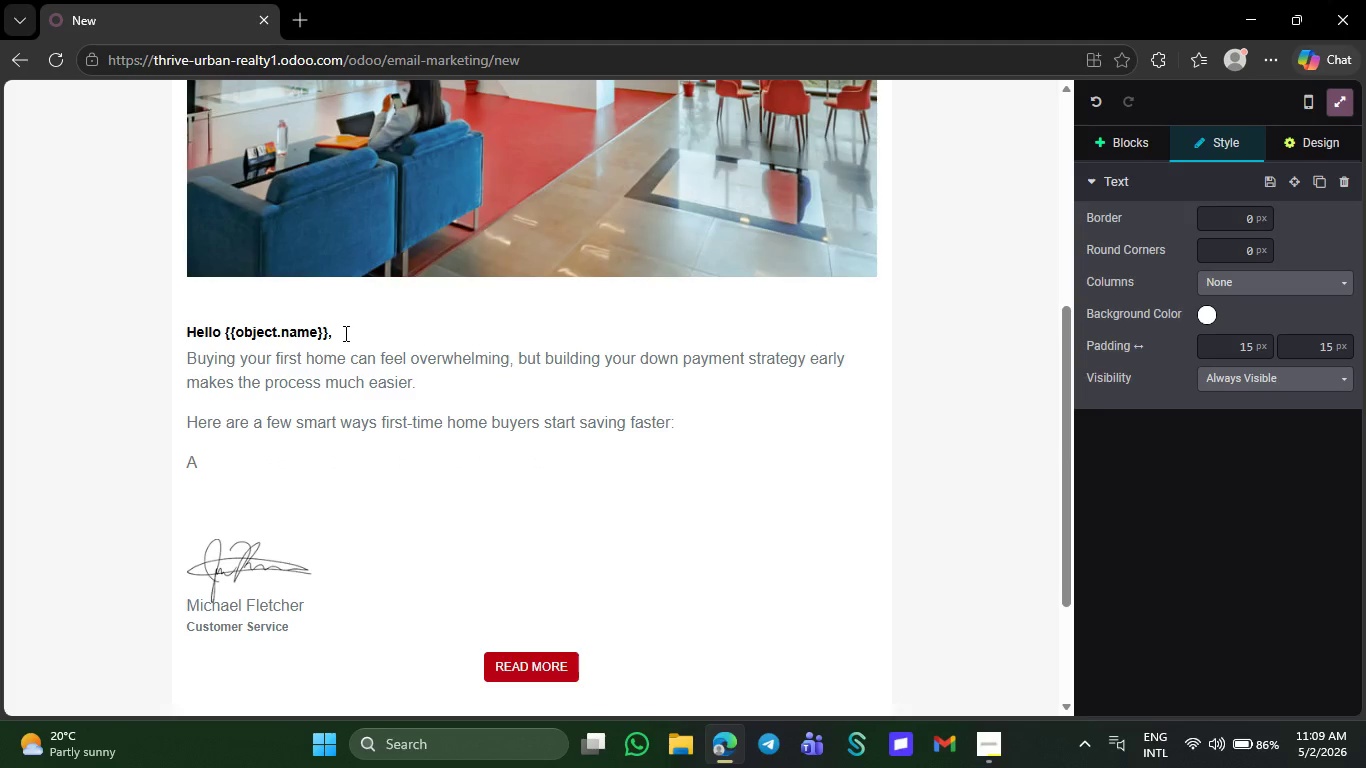 
key(U)
 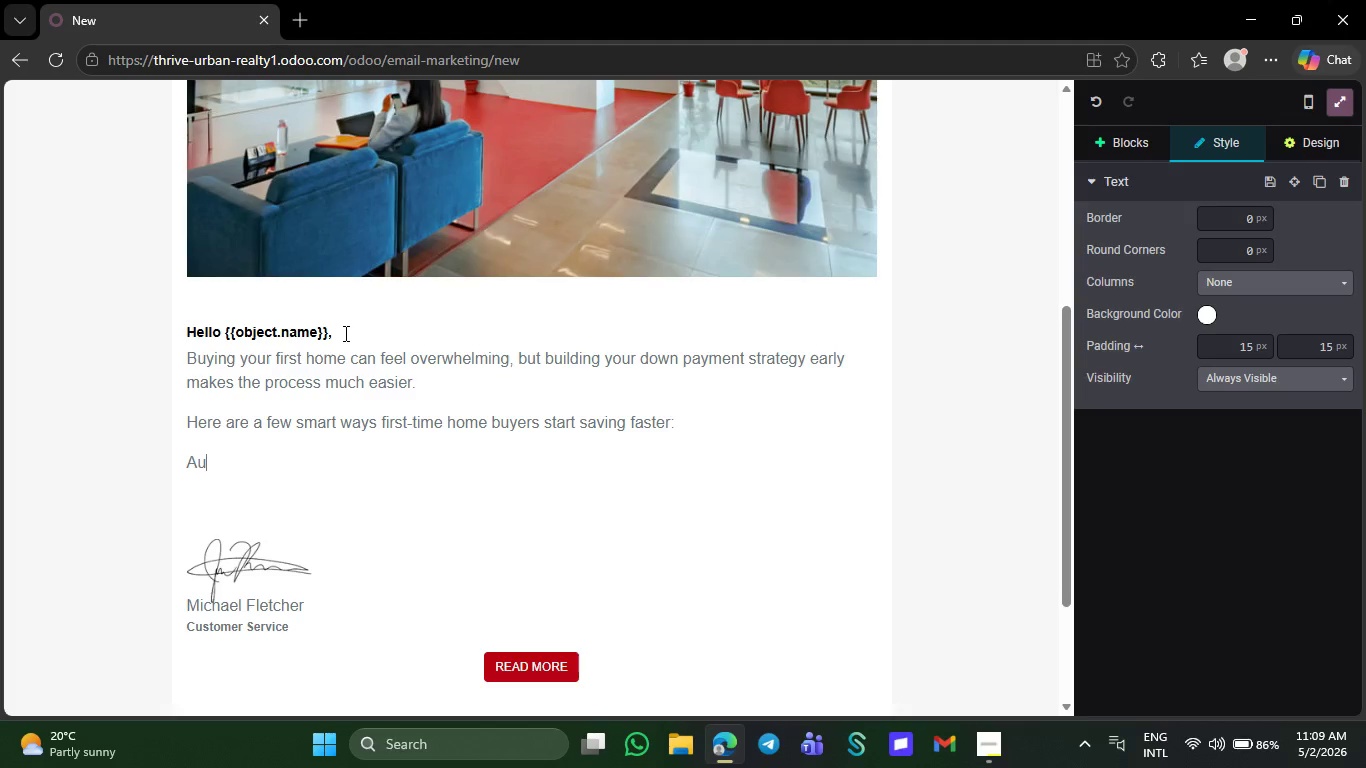 
type(to)
 